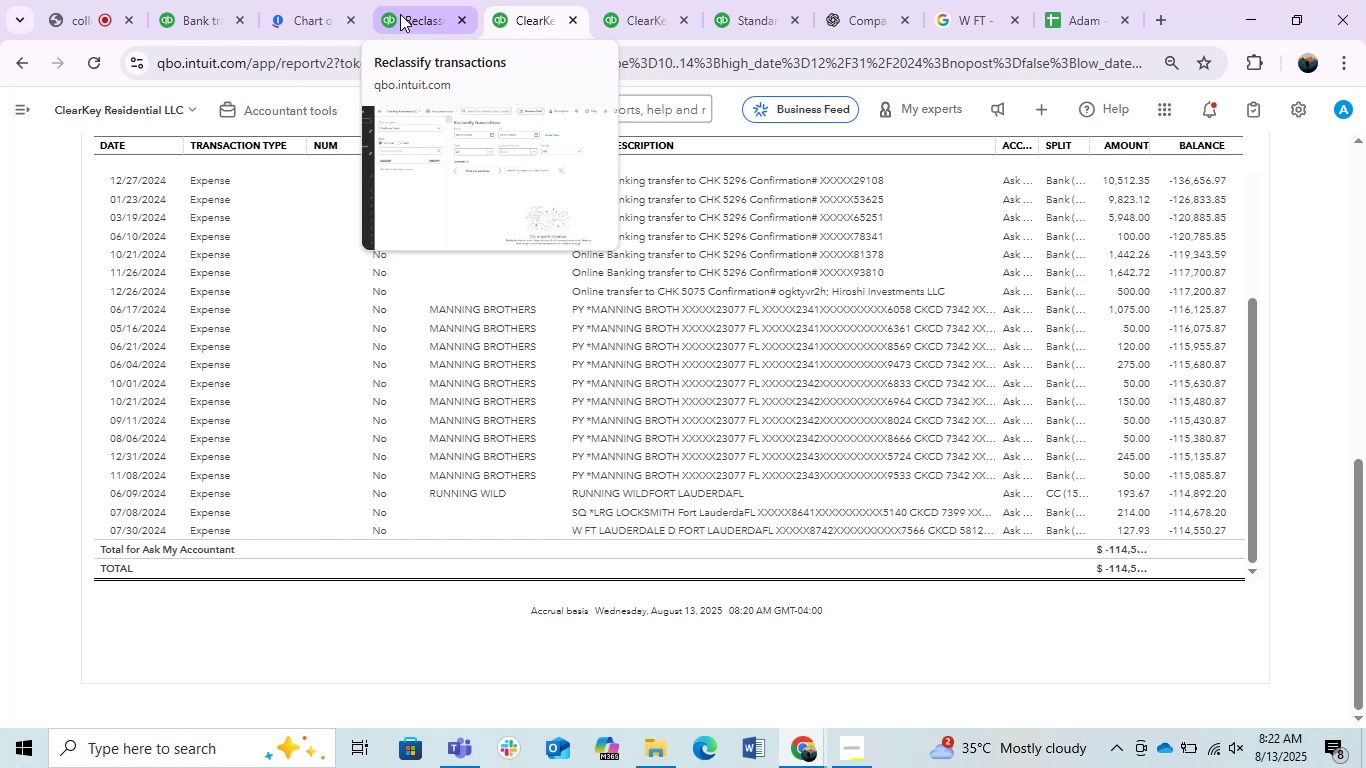 
scroll: coordinate [471, 597], scroll_direction: up, amount: 9.0
 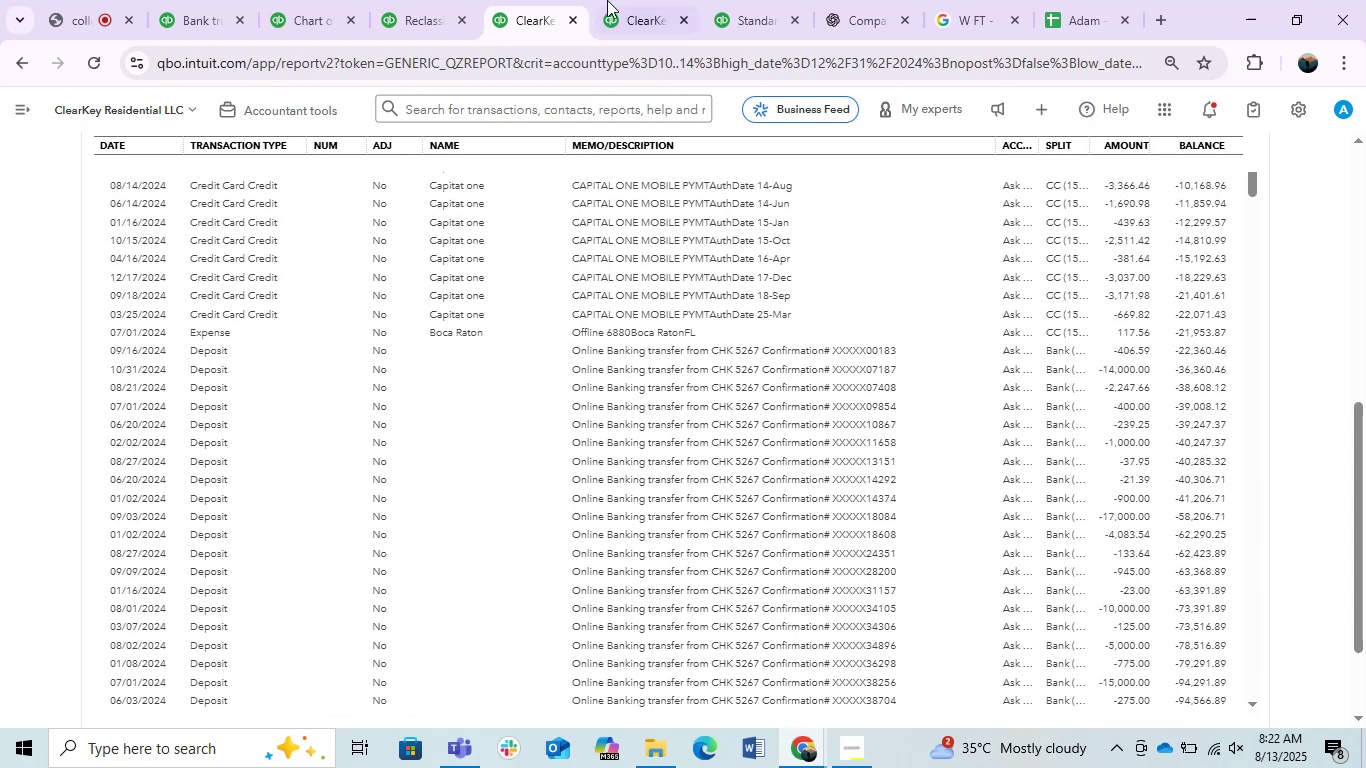 
left_click([618, 0])
 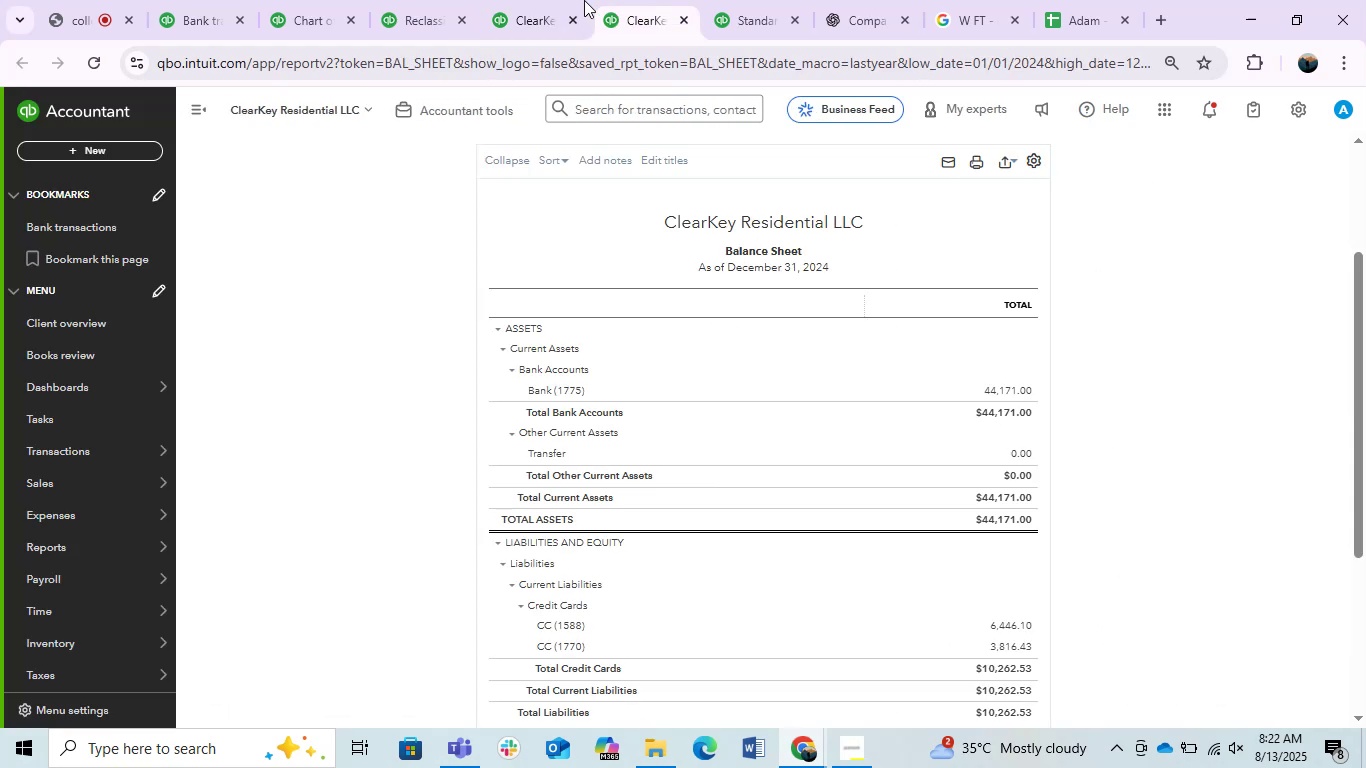 
left_click([535, 0])
 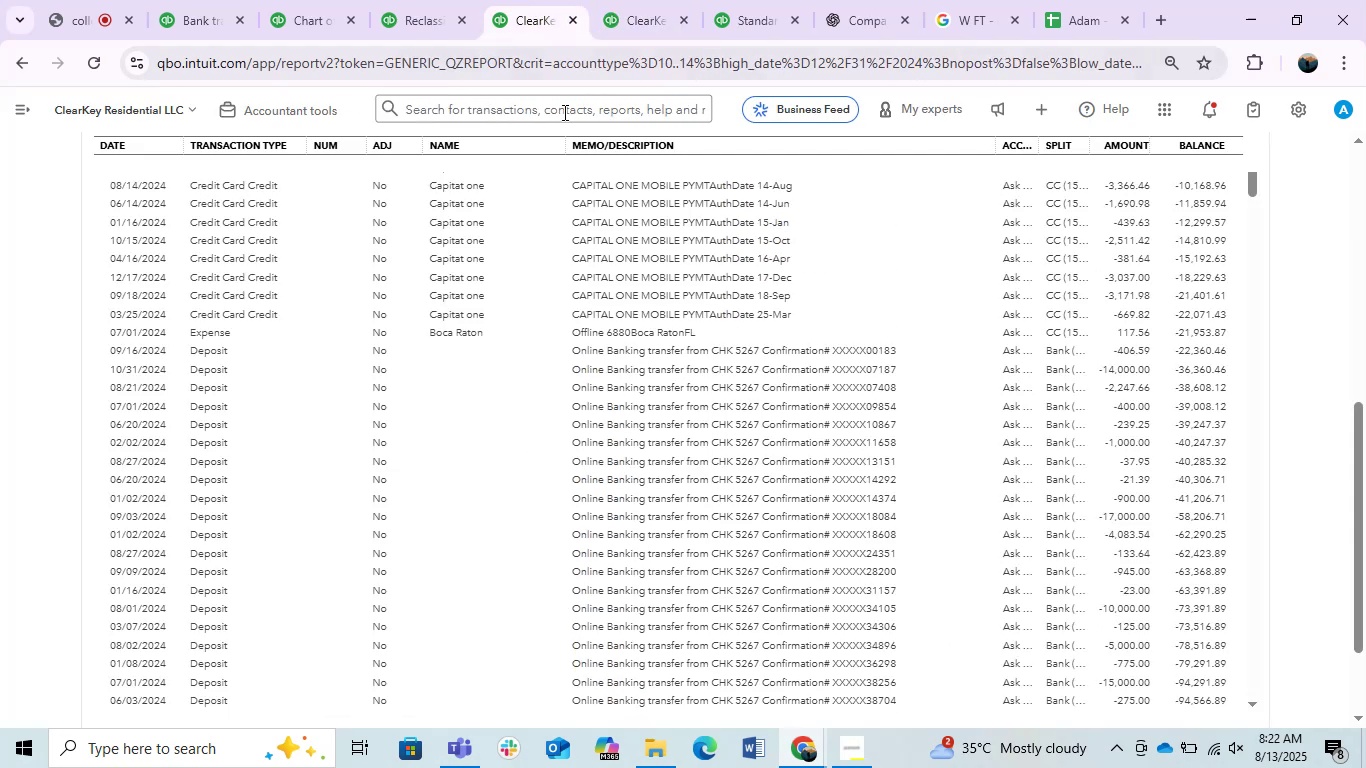 
scroll: coordinate [712, 373], scroll_direction: up, amount: 5.0
 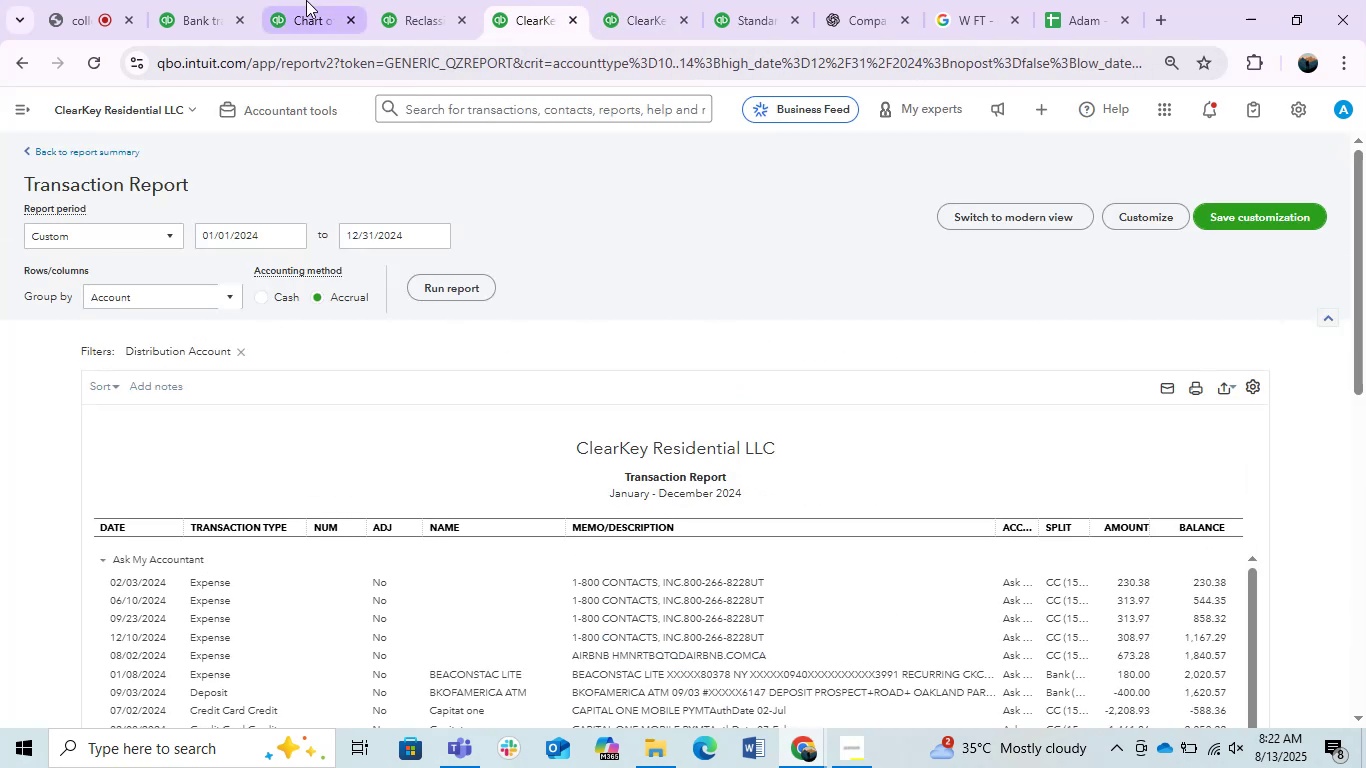 
left_click([423, 0])
 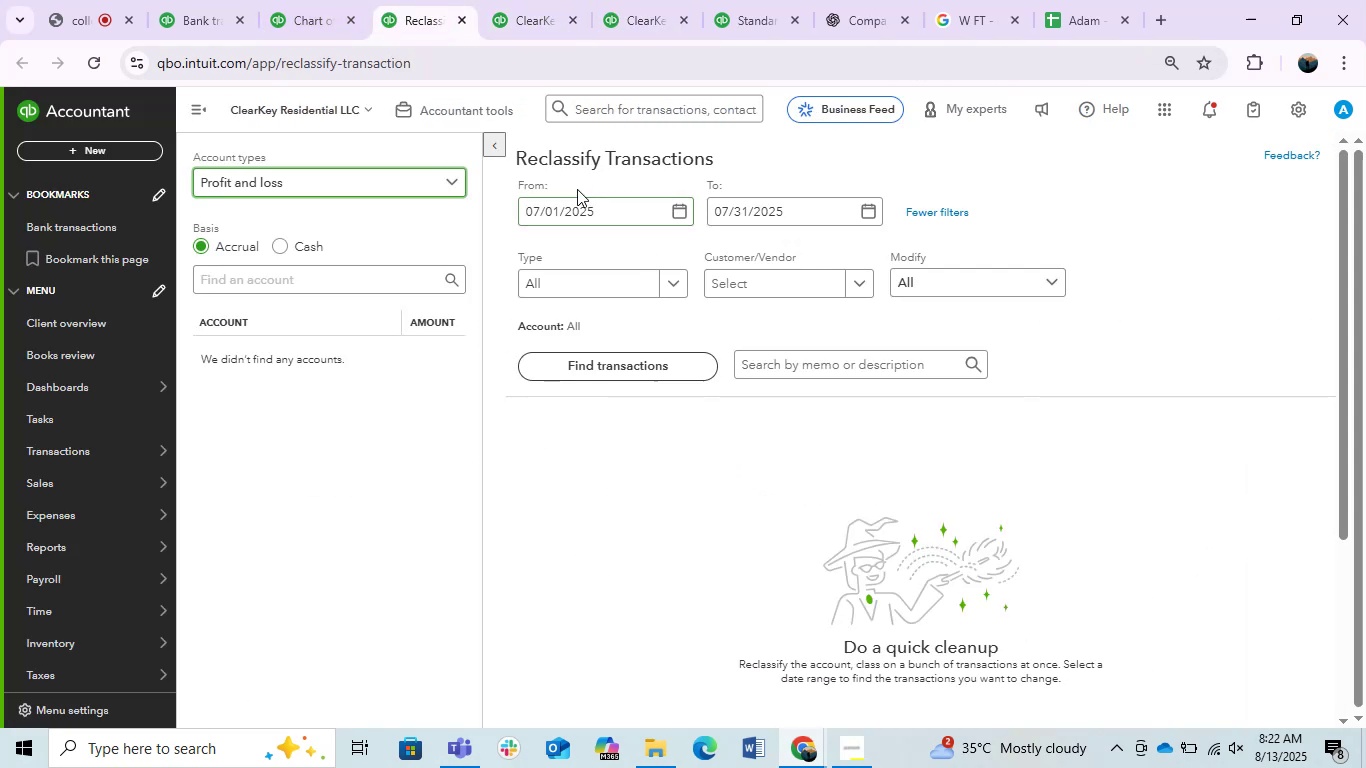 
left_click([598, 212])
 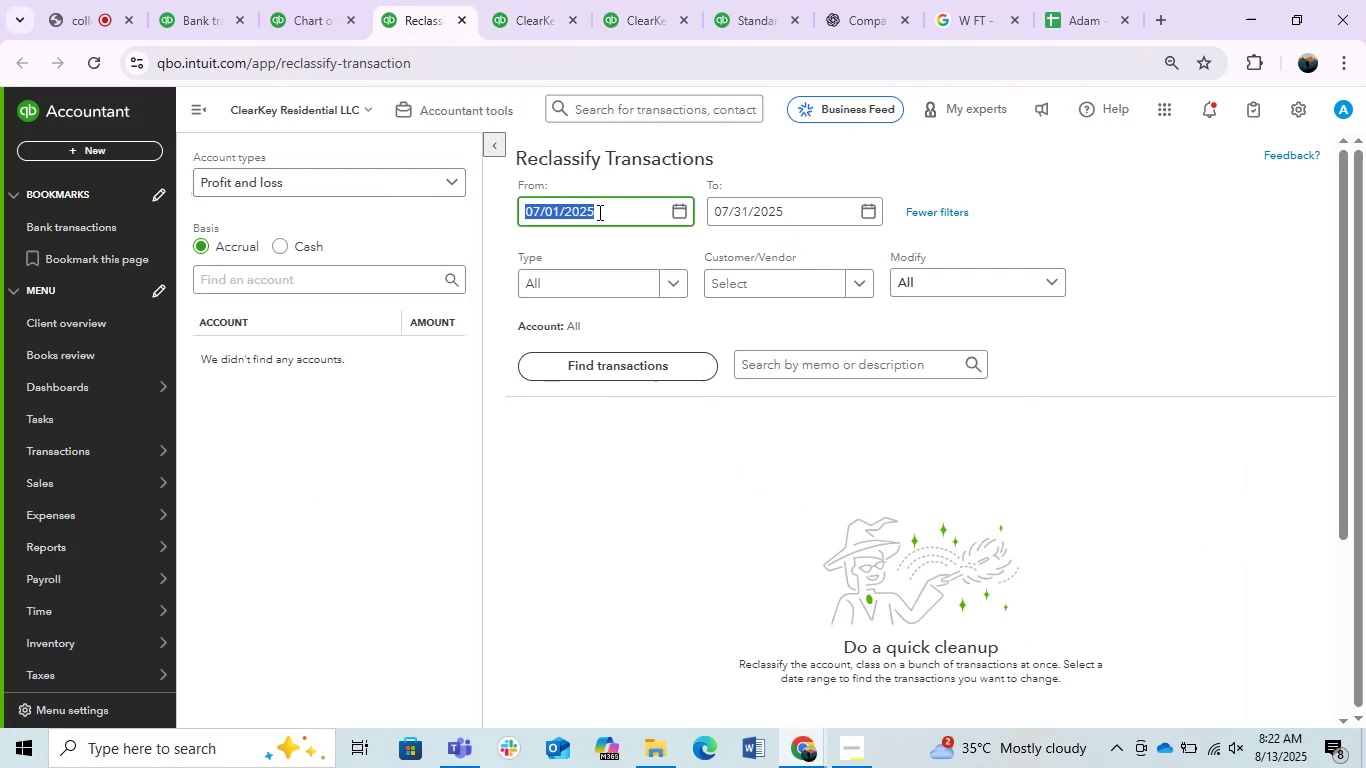 
key(Numpad1)
 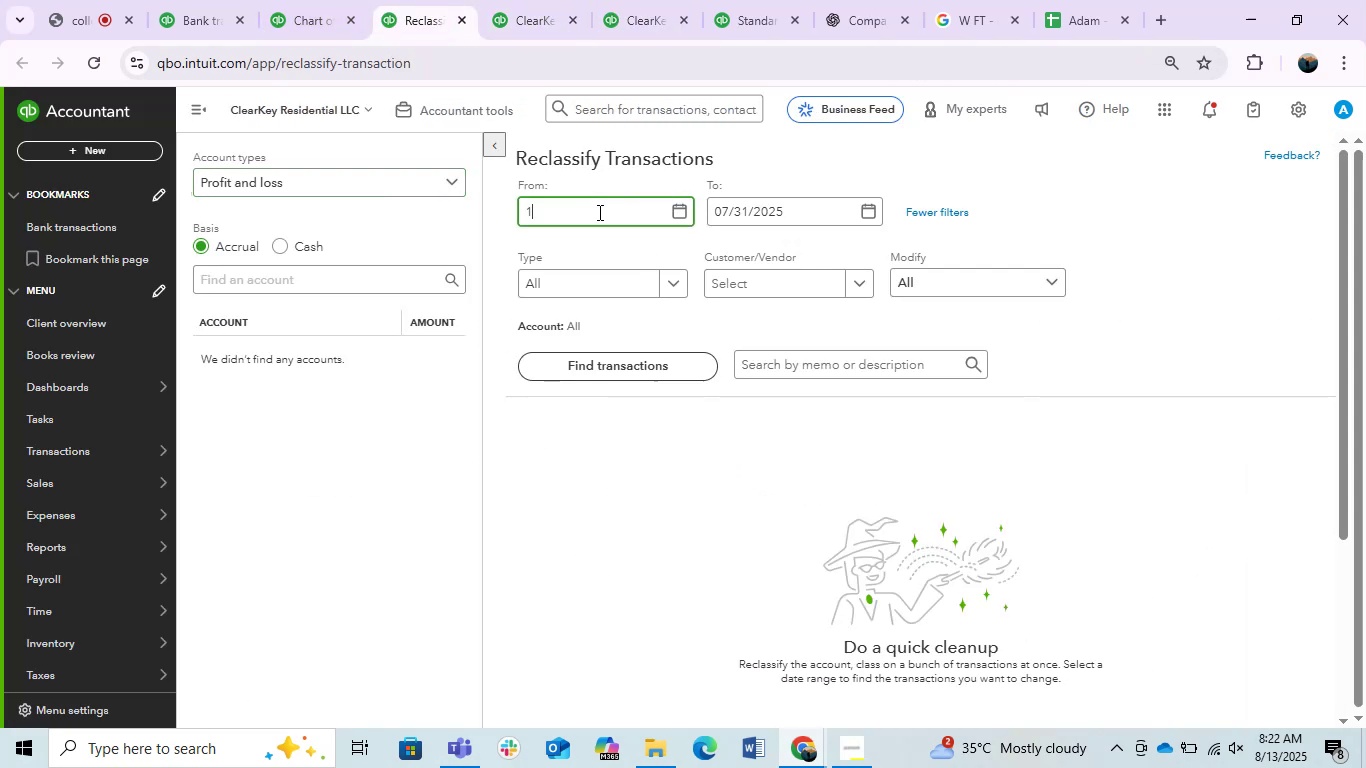 
key(NumpadDivide)
 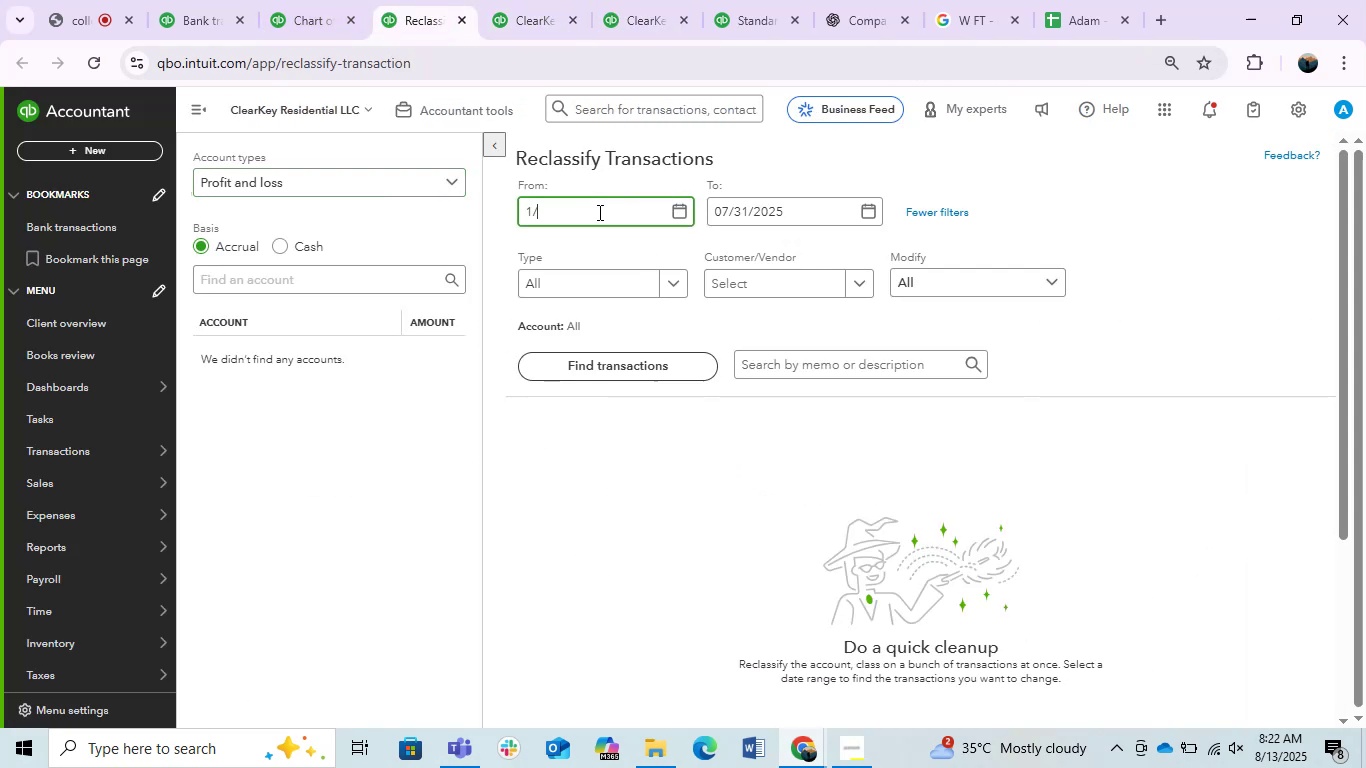 
key(Numpad1)
 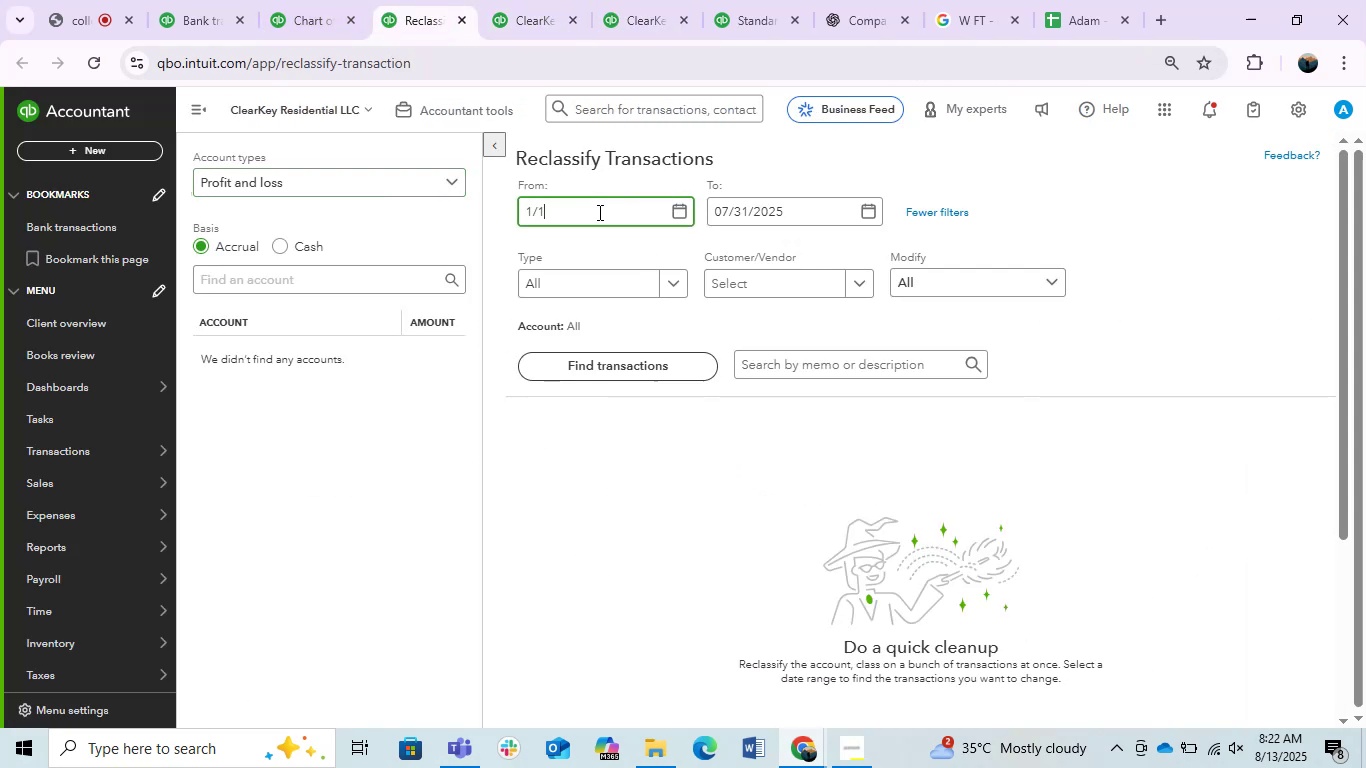 
key(NumpadDivide)
 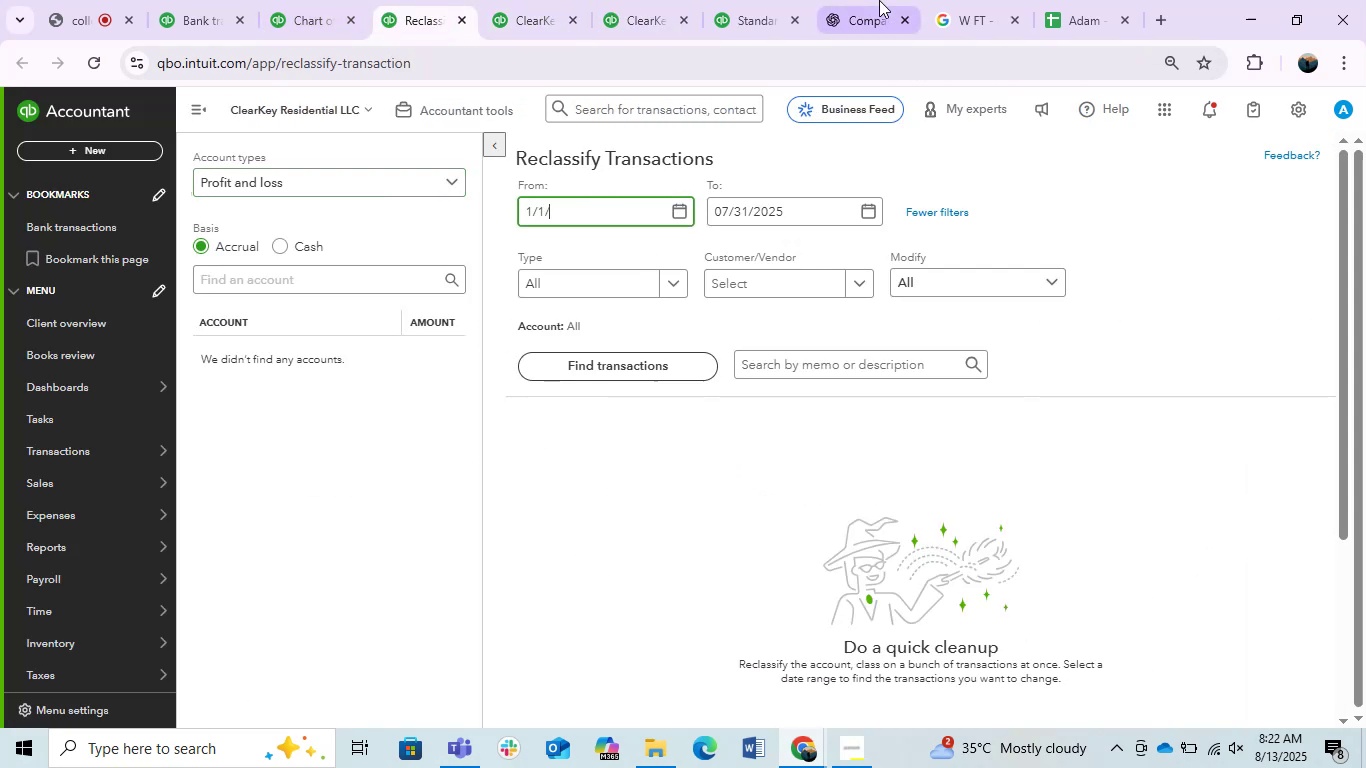 
key(Numpad2)
 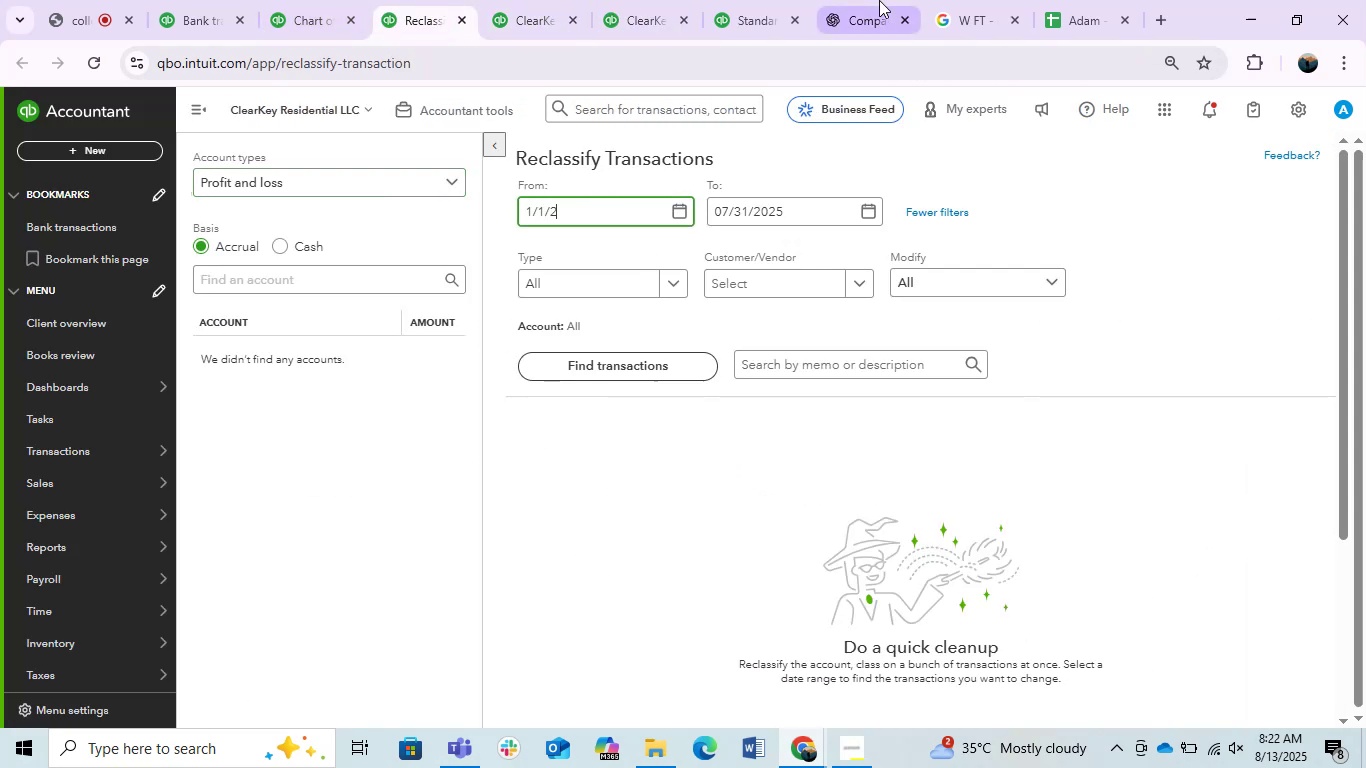 
key(Numpad0)
 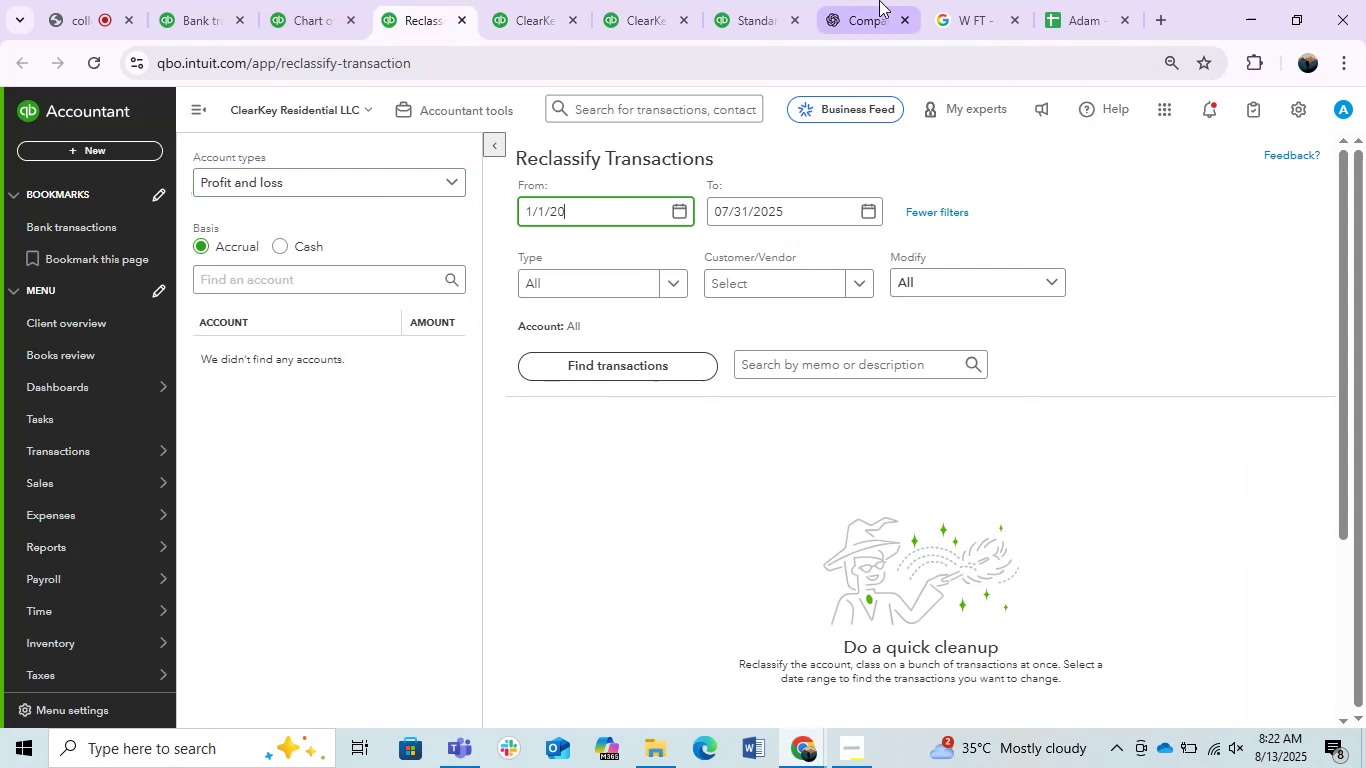 
key(Numpad2)
 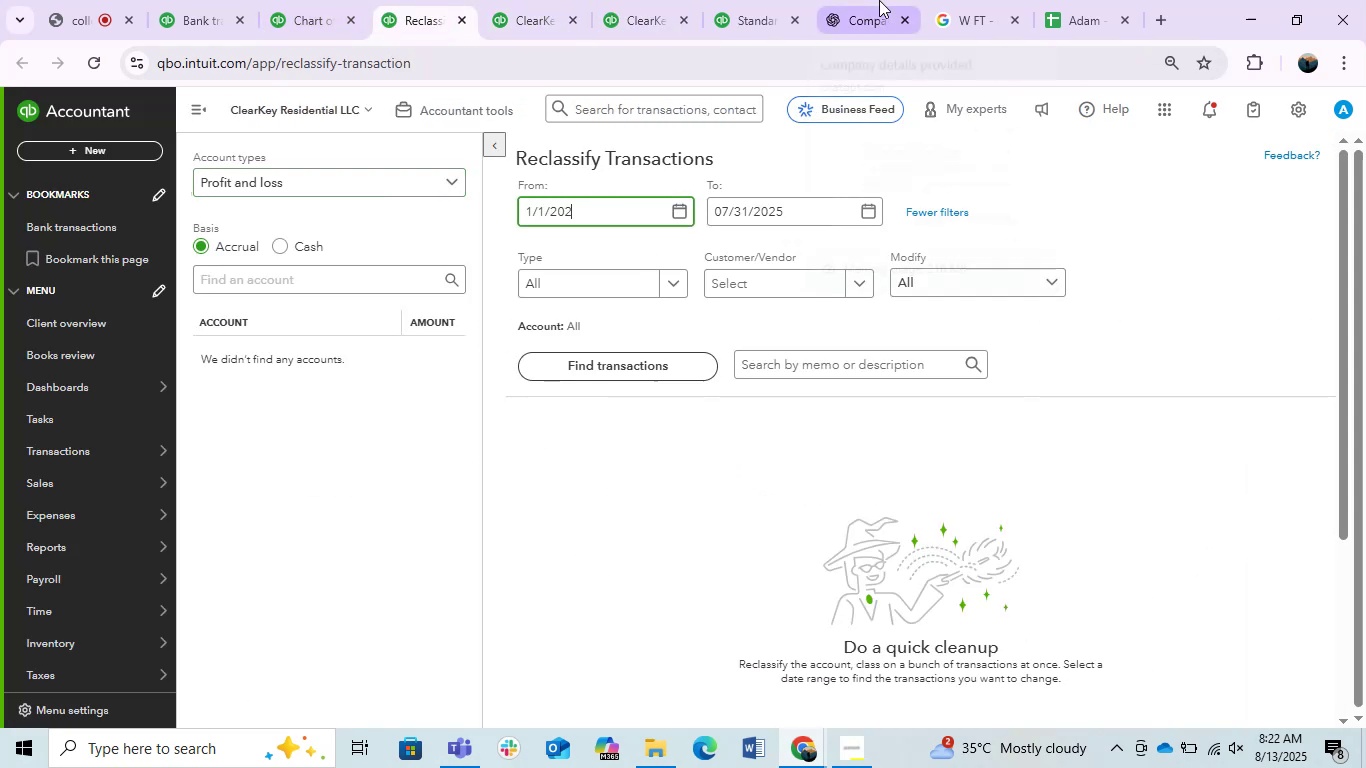 
key(Numpad4)
 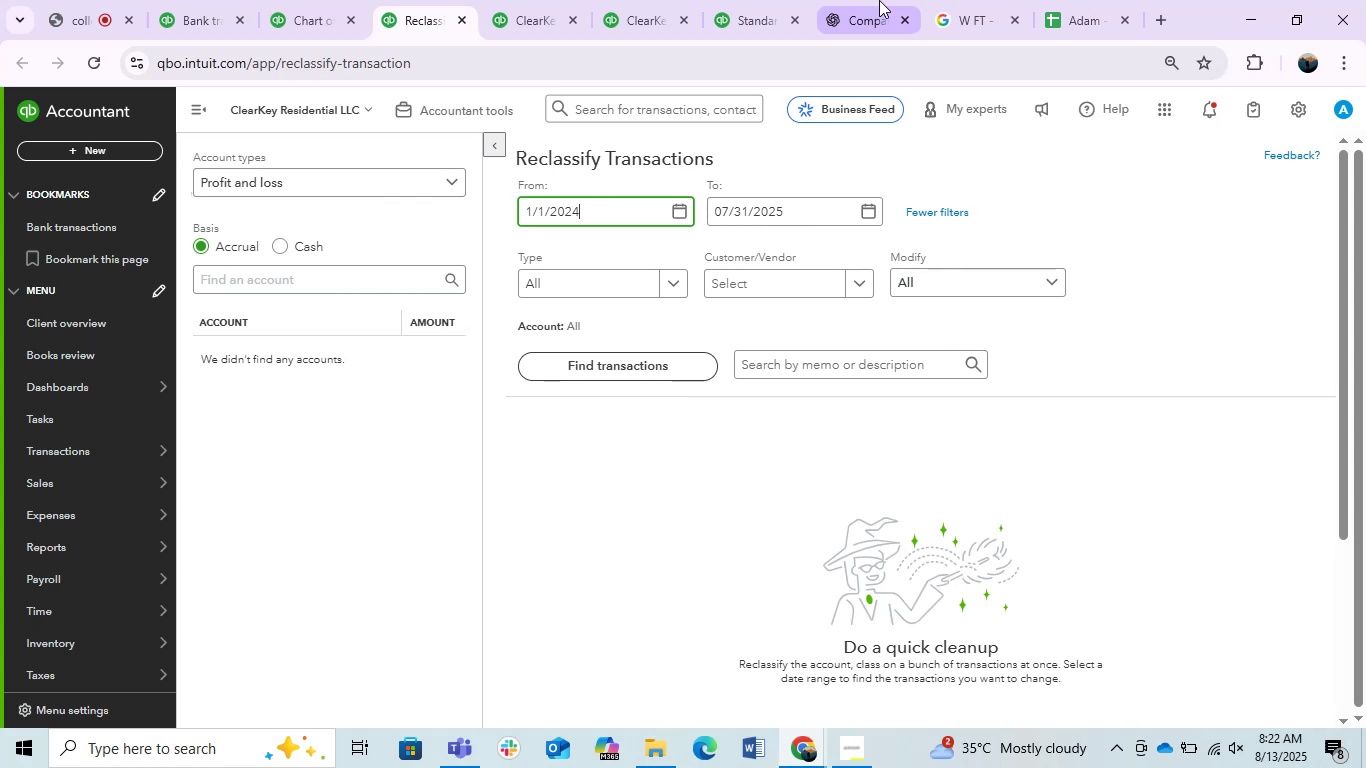 
key(Tab)
 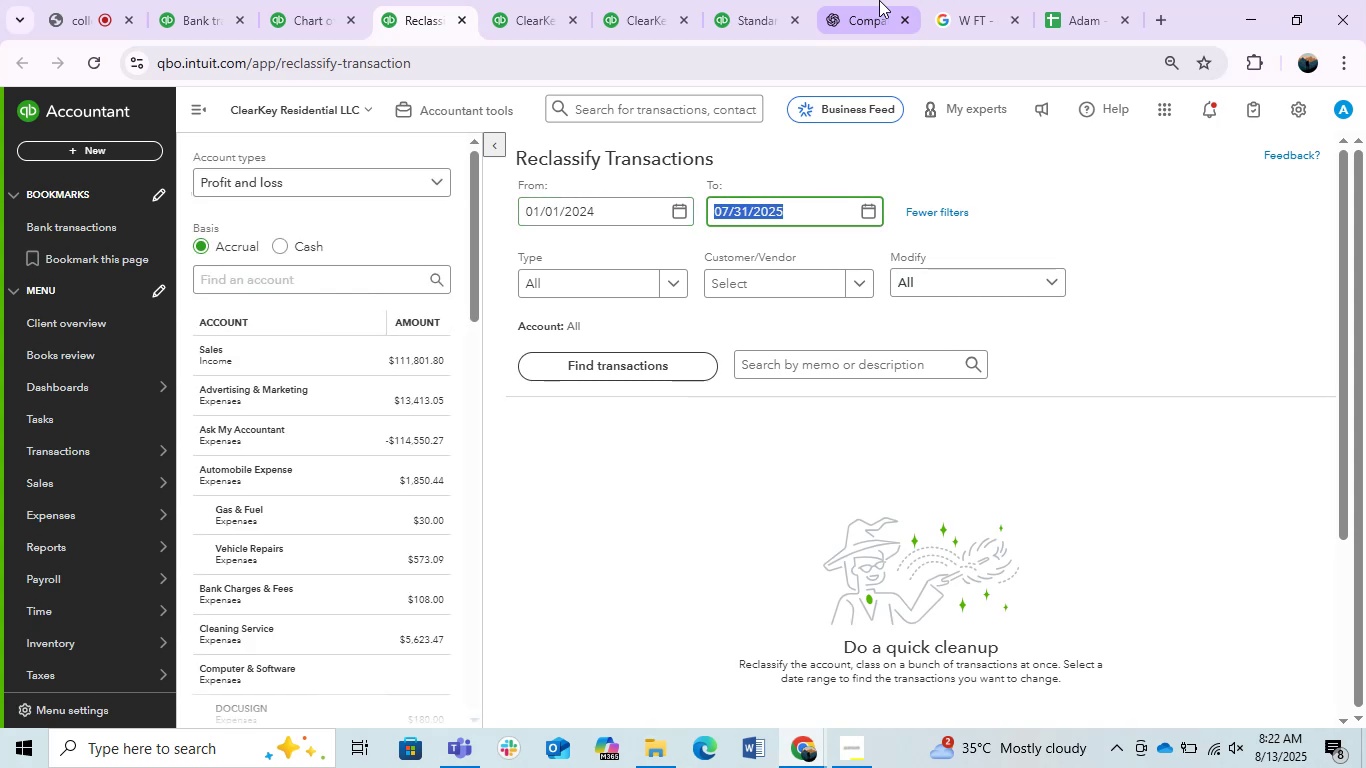 
key(Numpad1)
 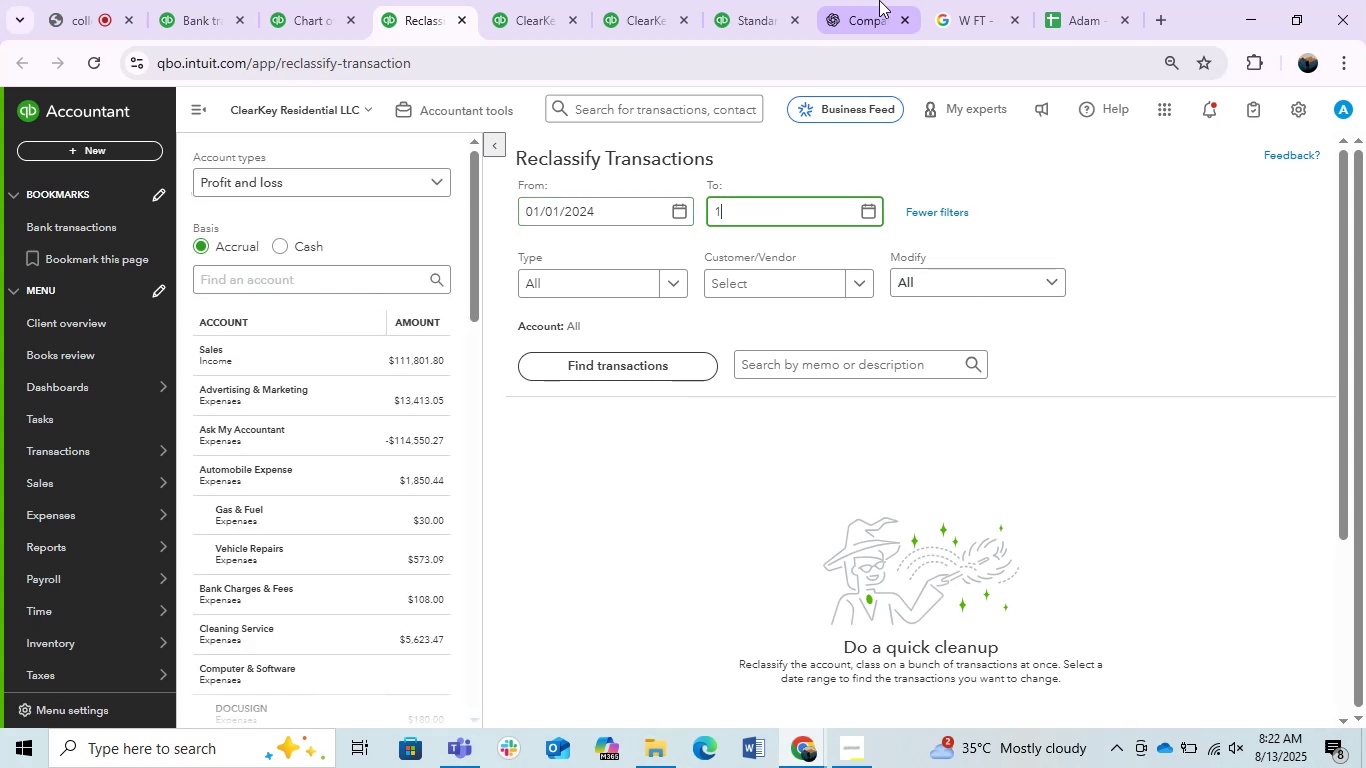 
key(Numpad2)
 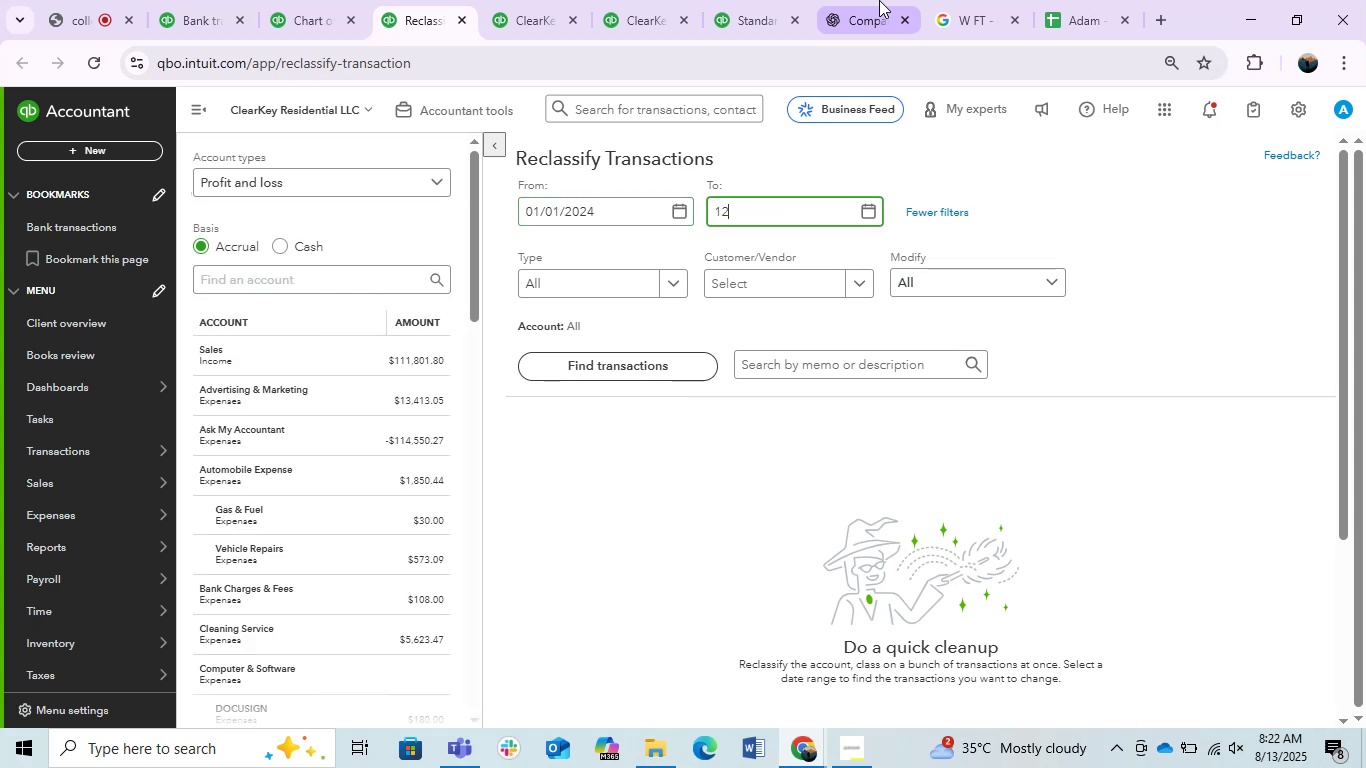 
key(NumpadDivide)
 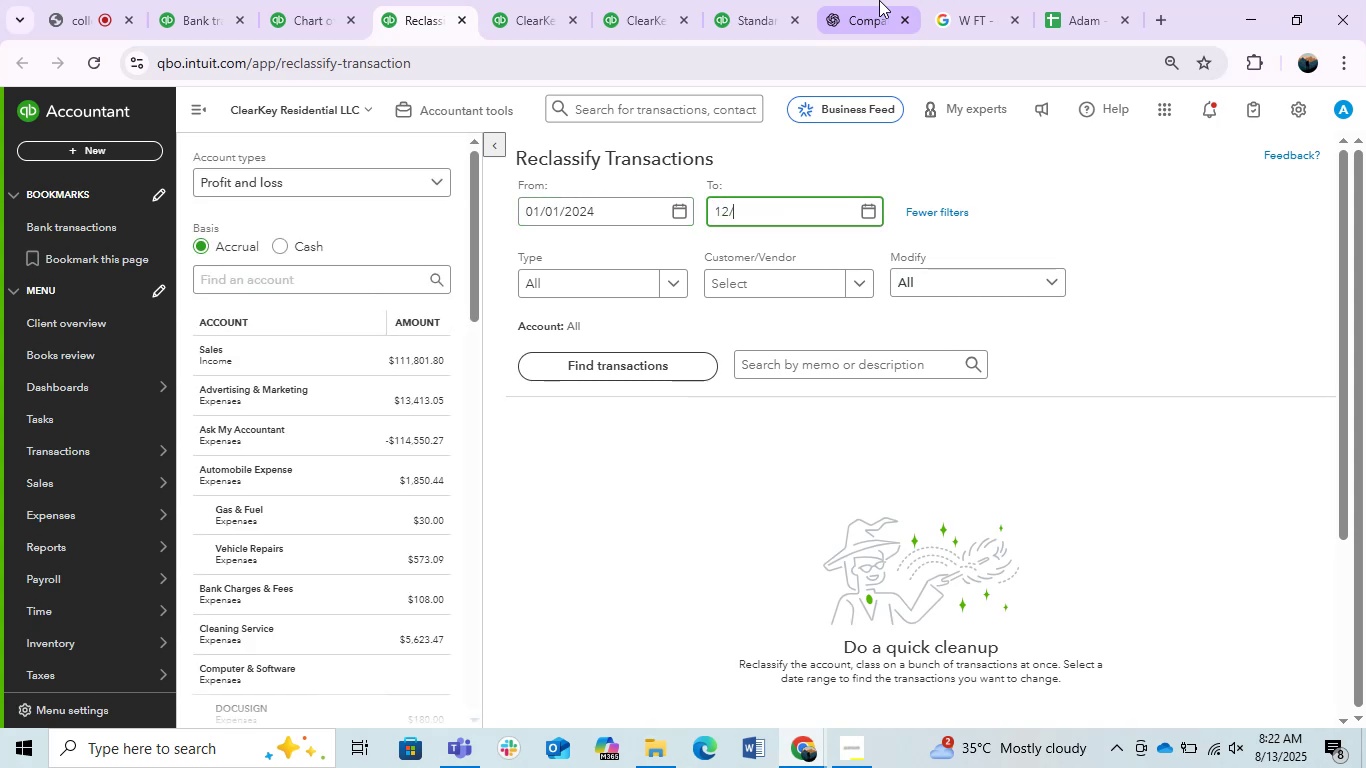 
key(Numpad3)
 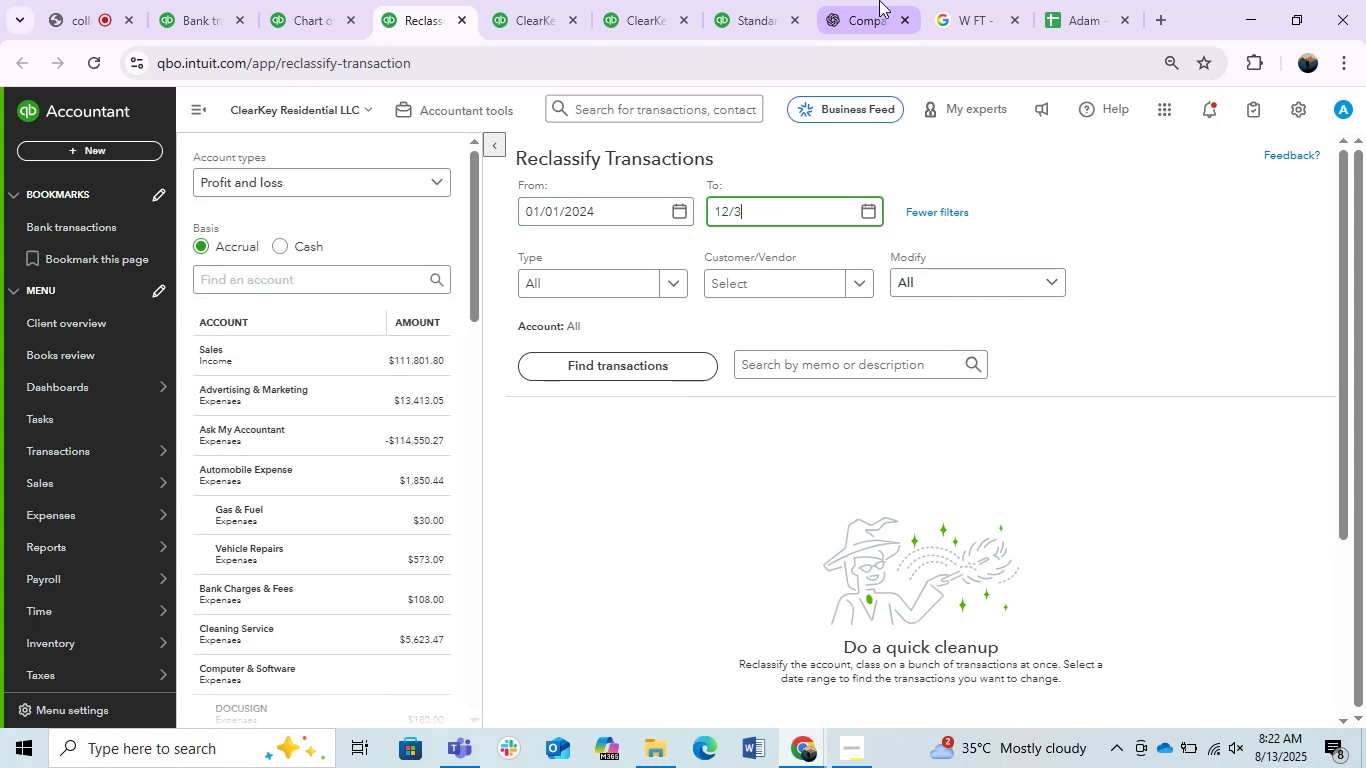 
key(Numpad1)
 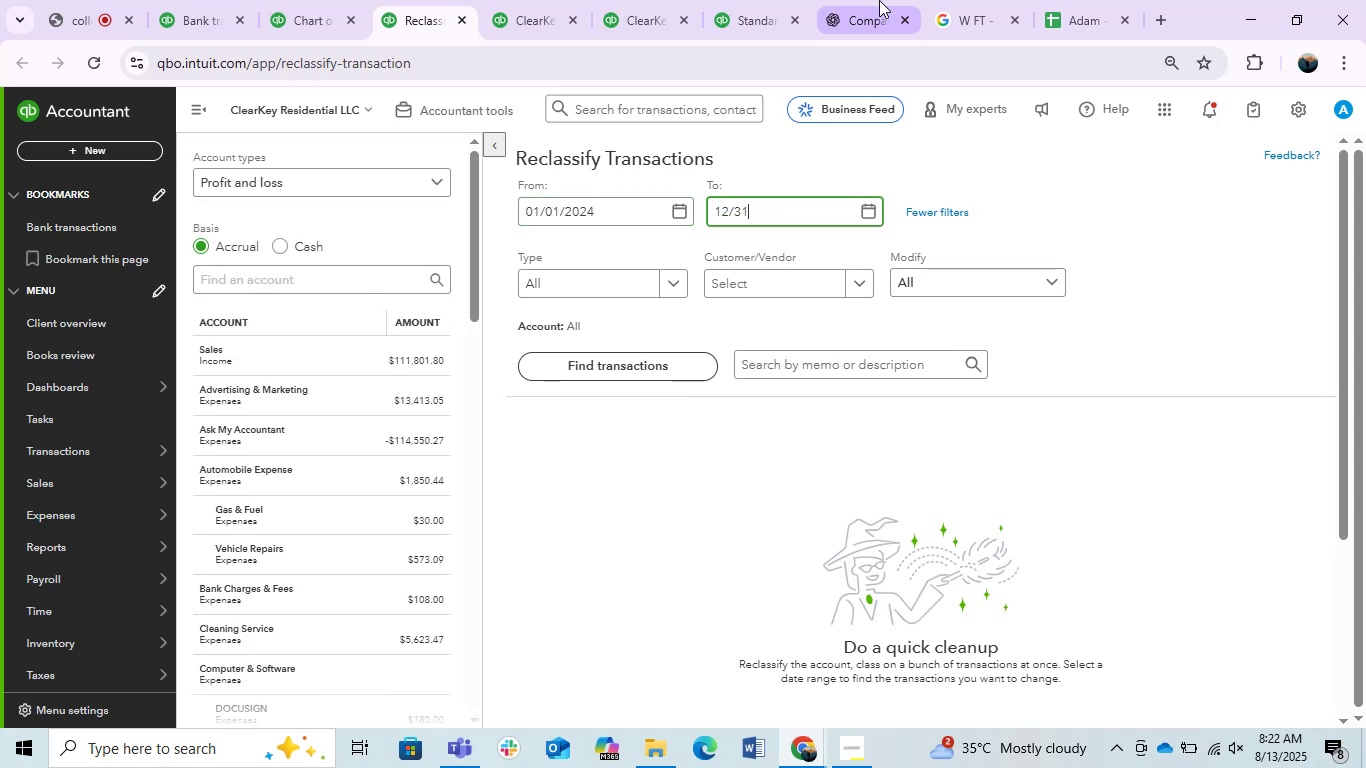 
key(NumpadDivide)
 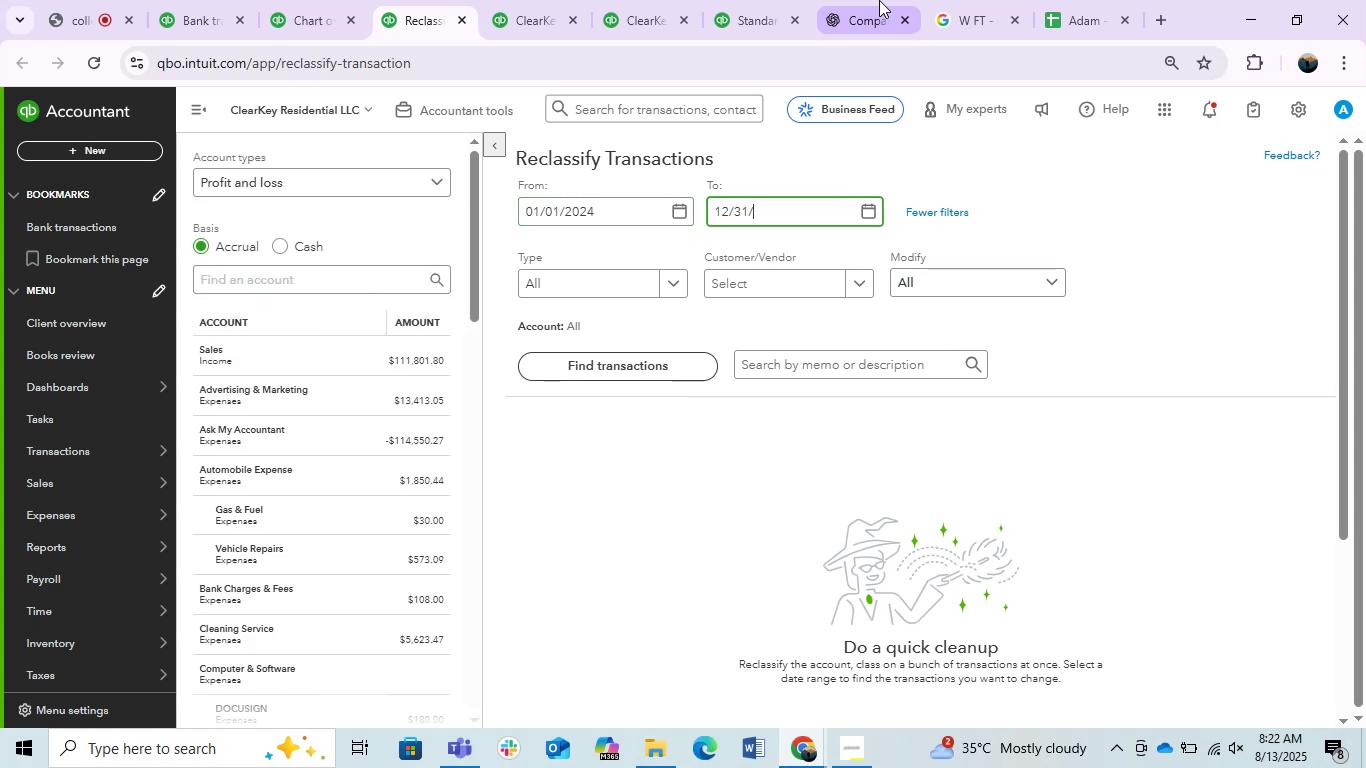 
key(Numpad2)
 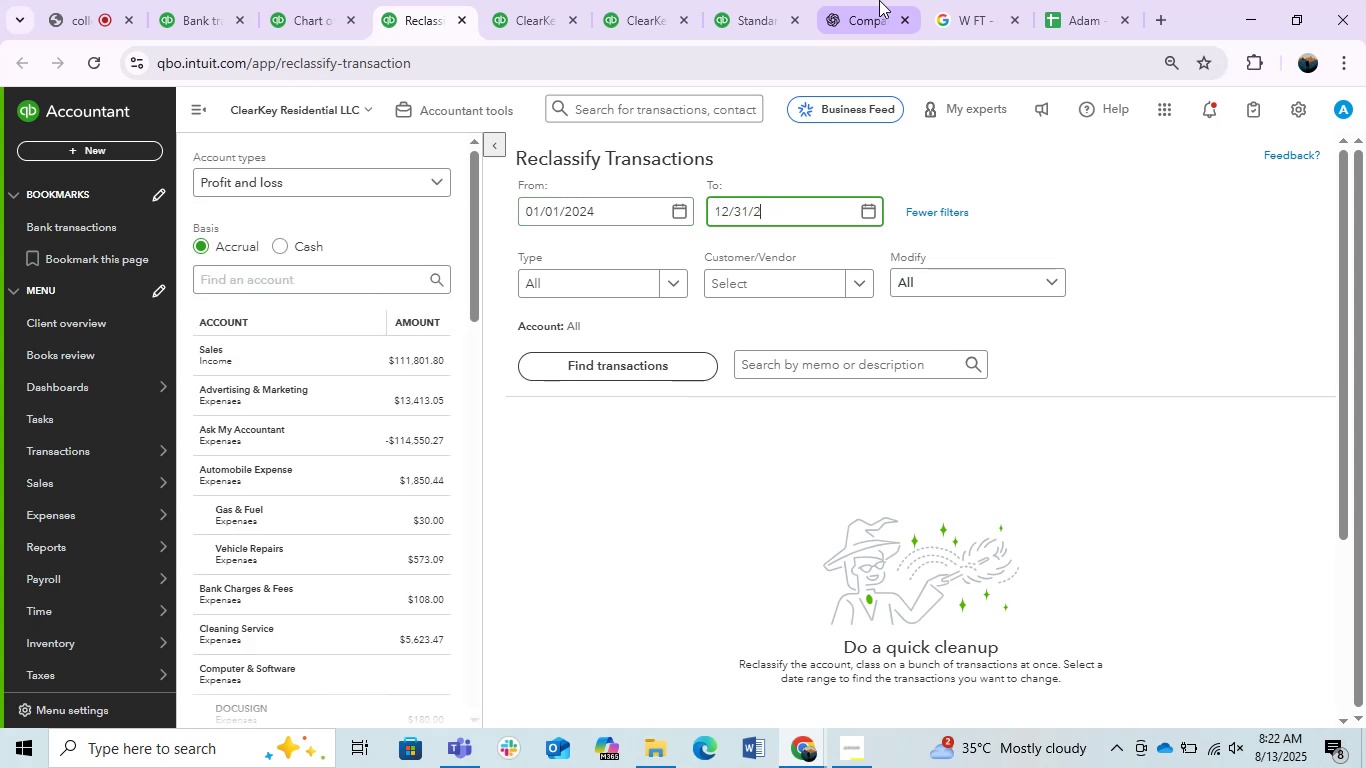 
key(Numpad0)
 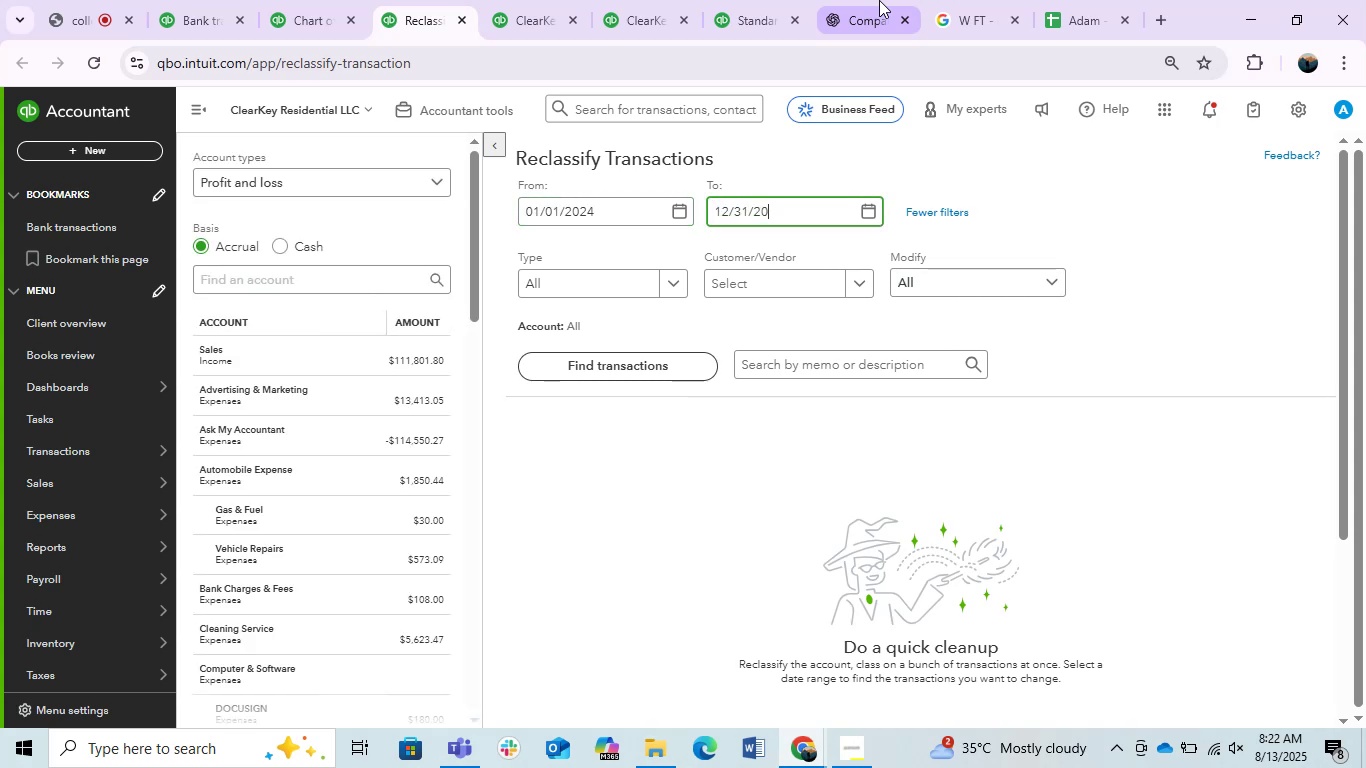 
key(Numpad2)
 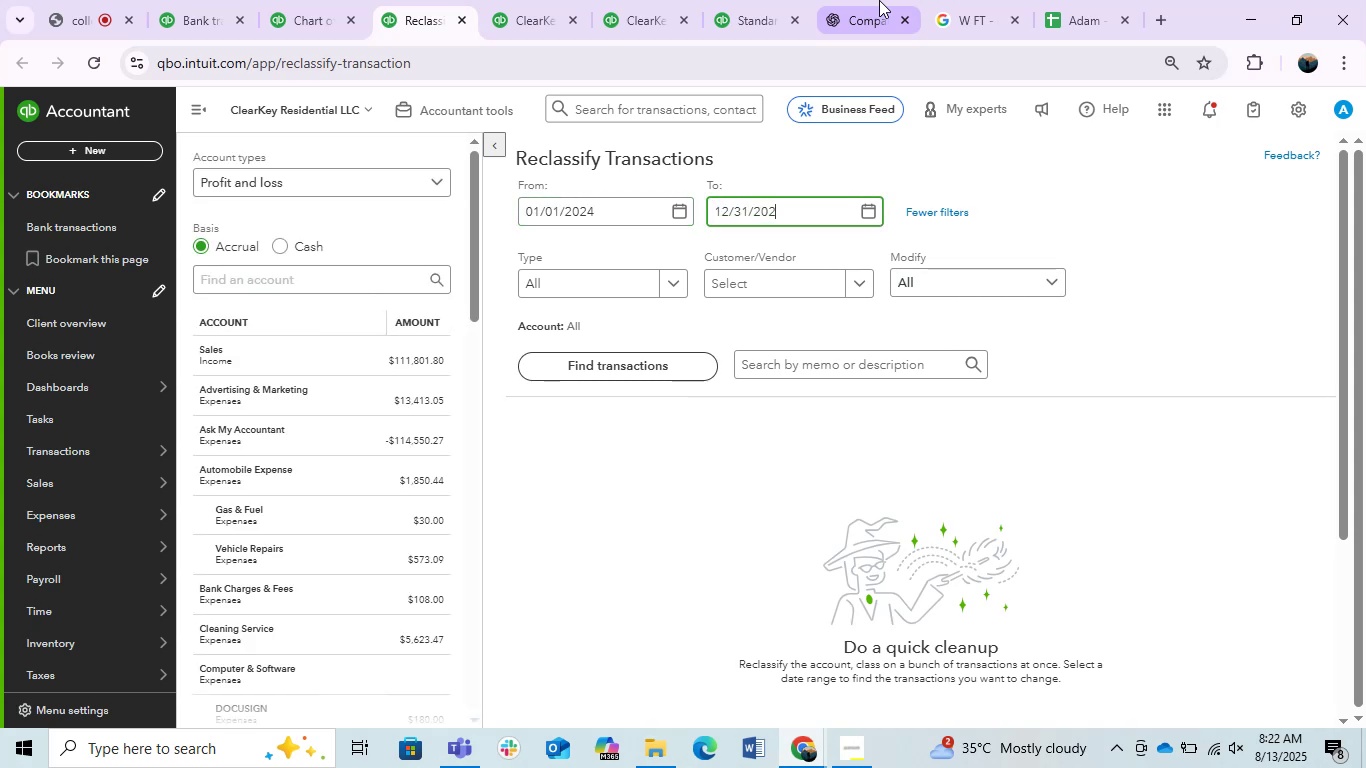 
key(Numpad4)
 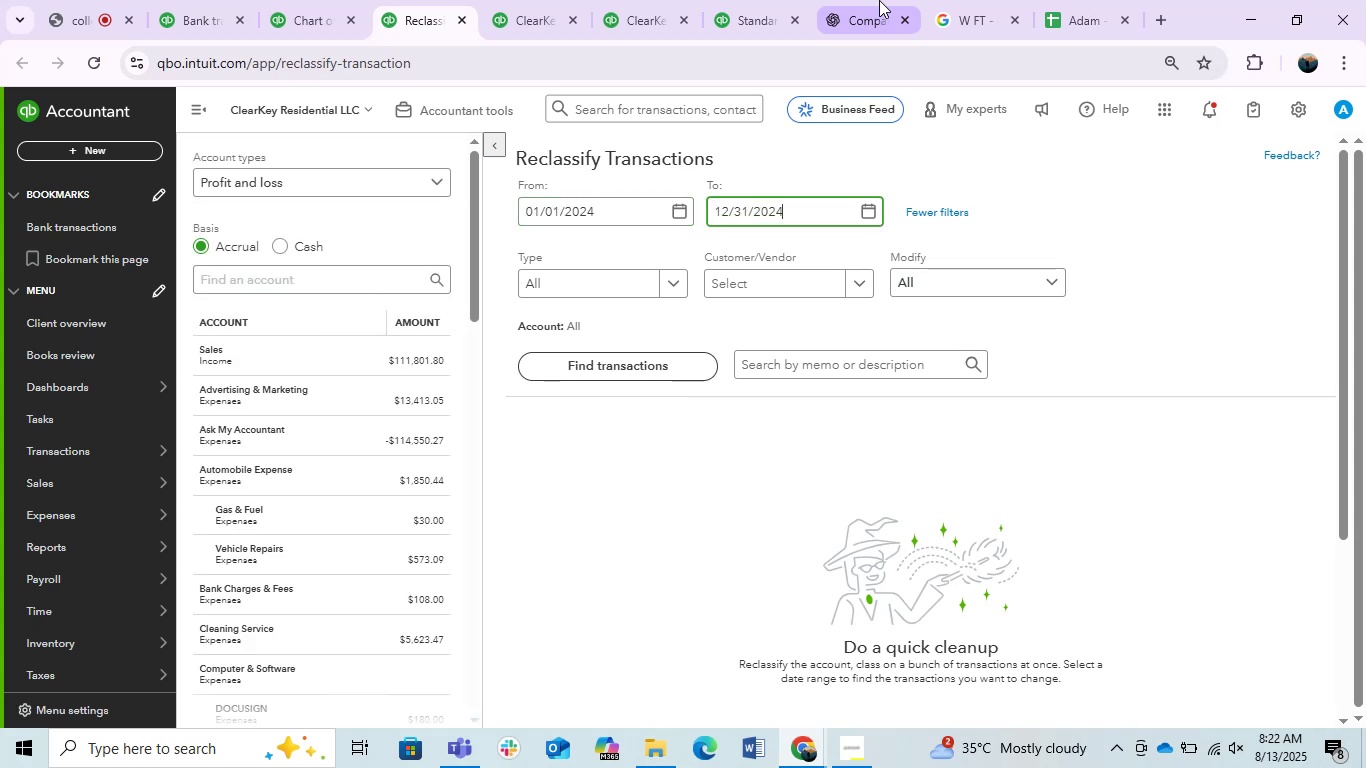 
key(Enter)
 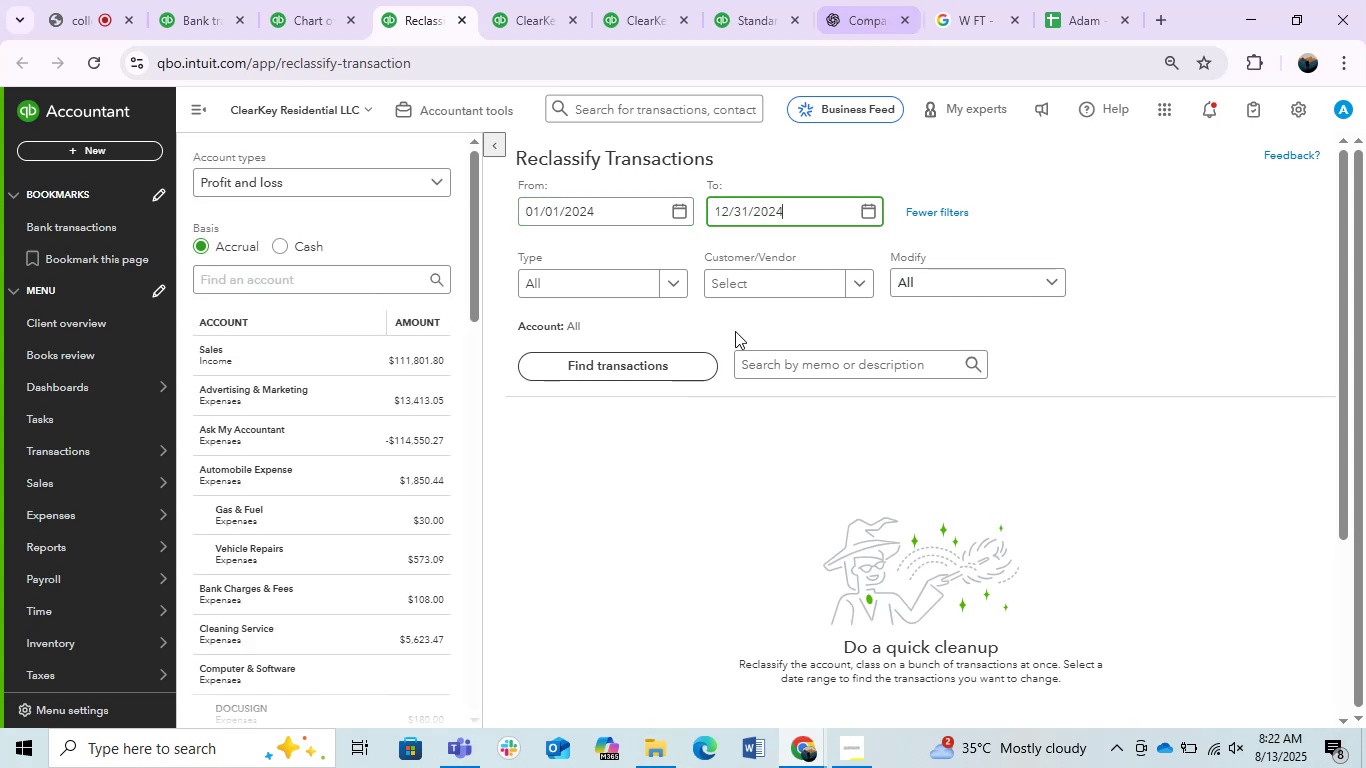 
left_click([652, 361])
 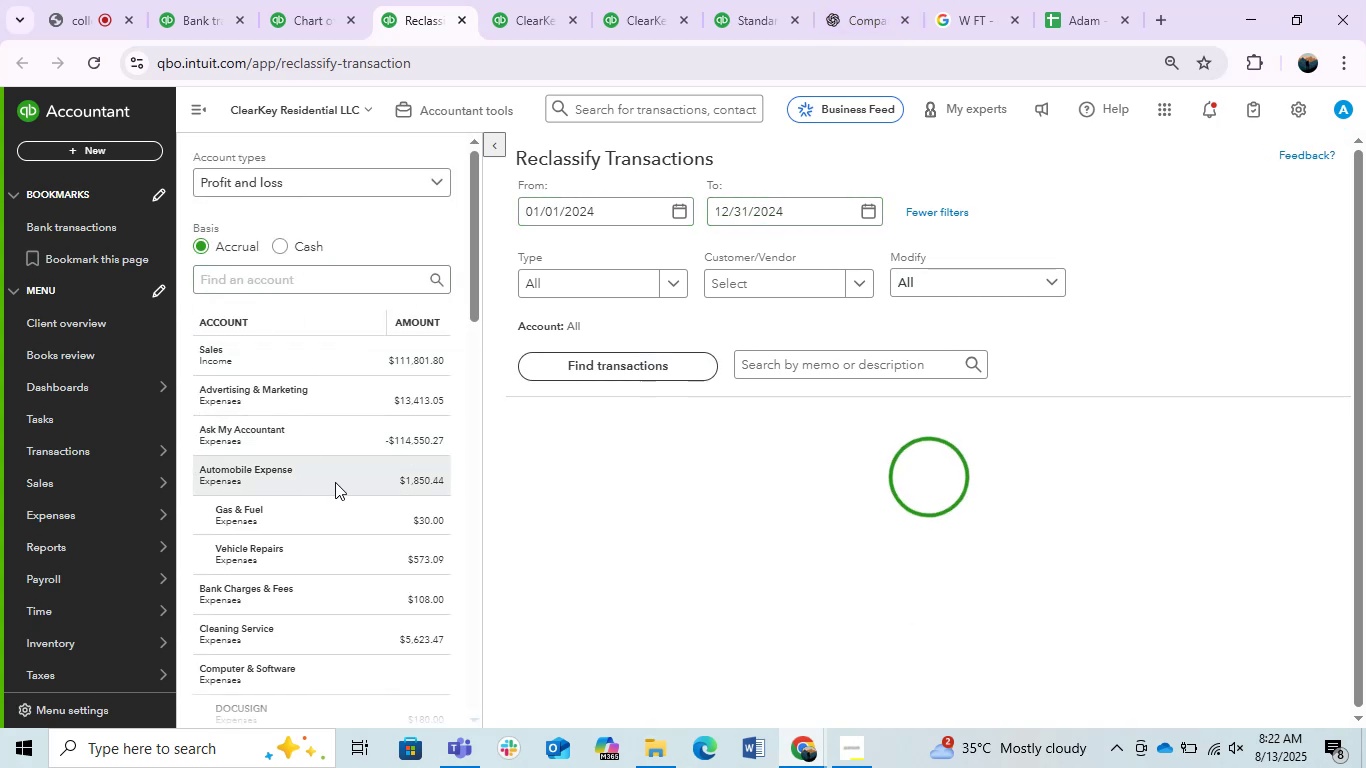 
left_click([788, 367])
 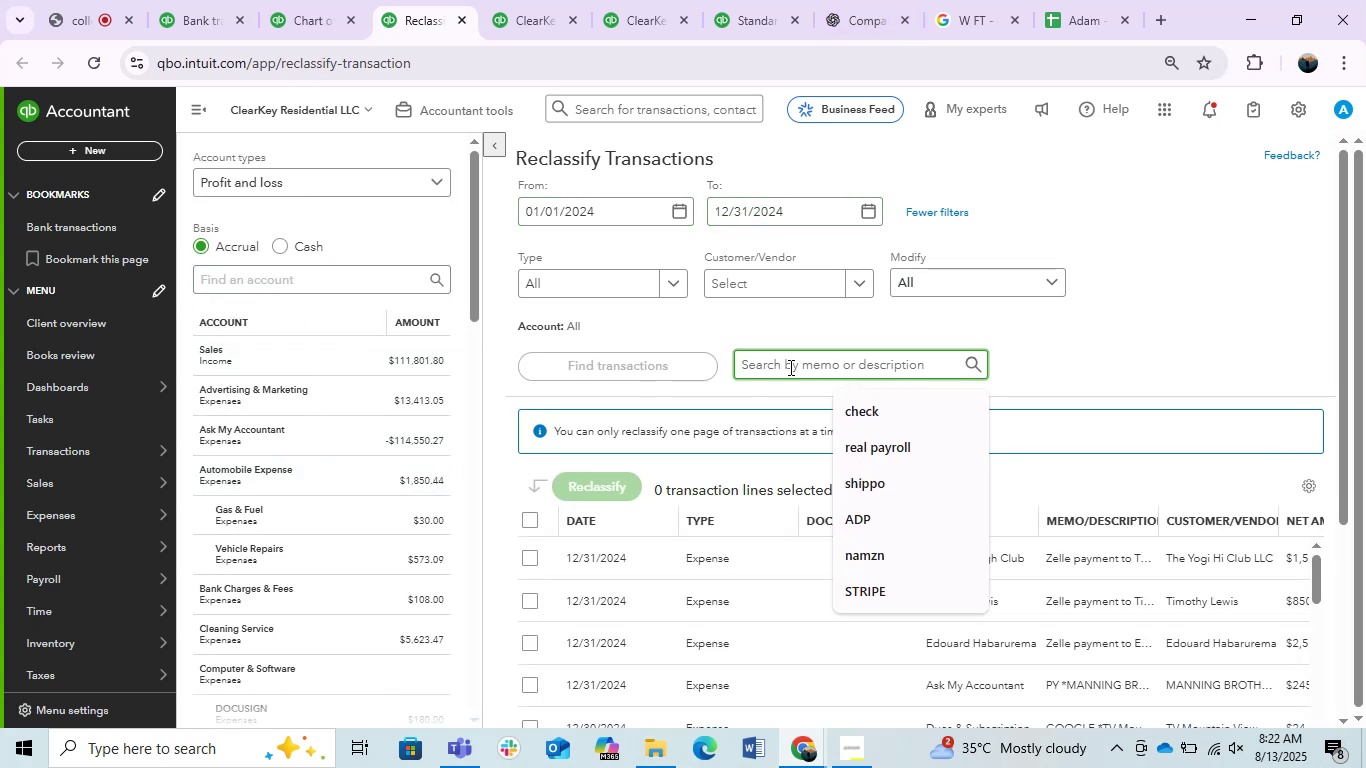 
type(locksmi)
 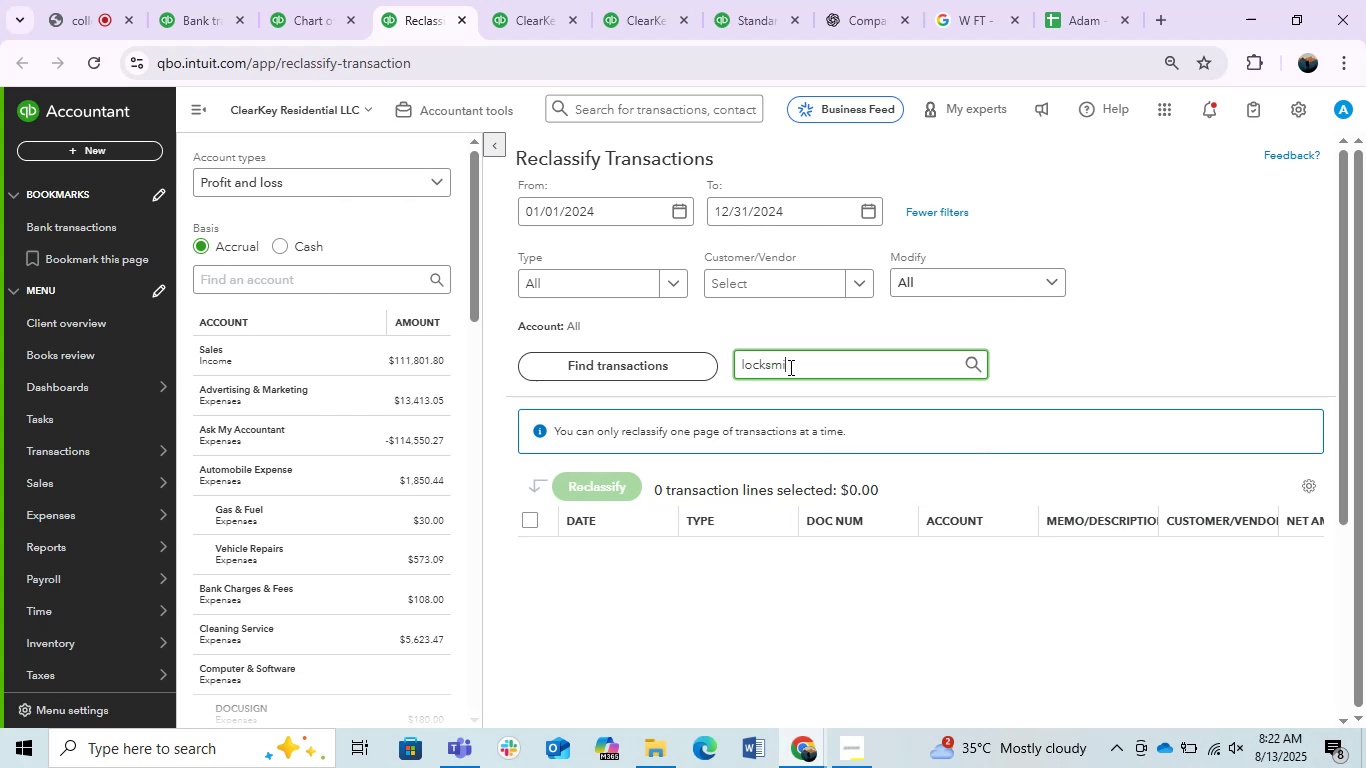 
key(Enter)
 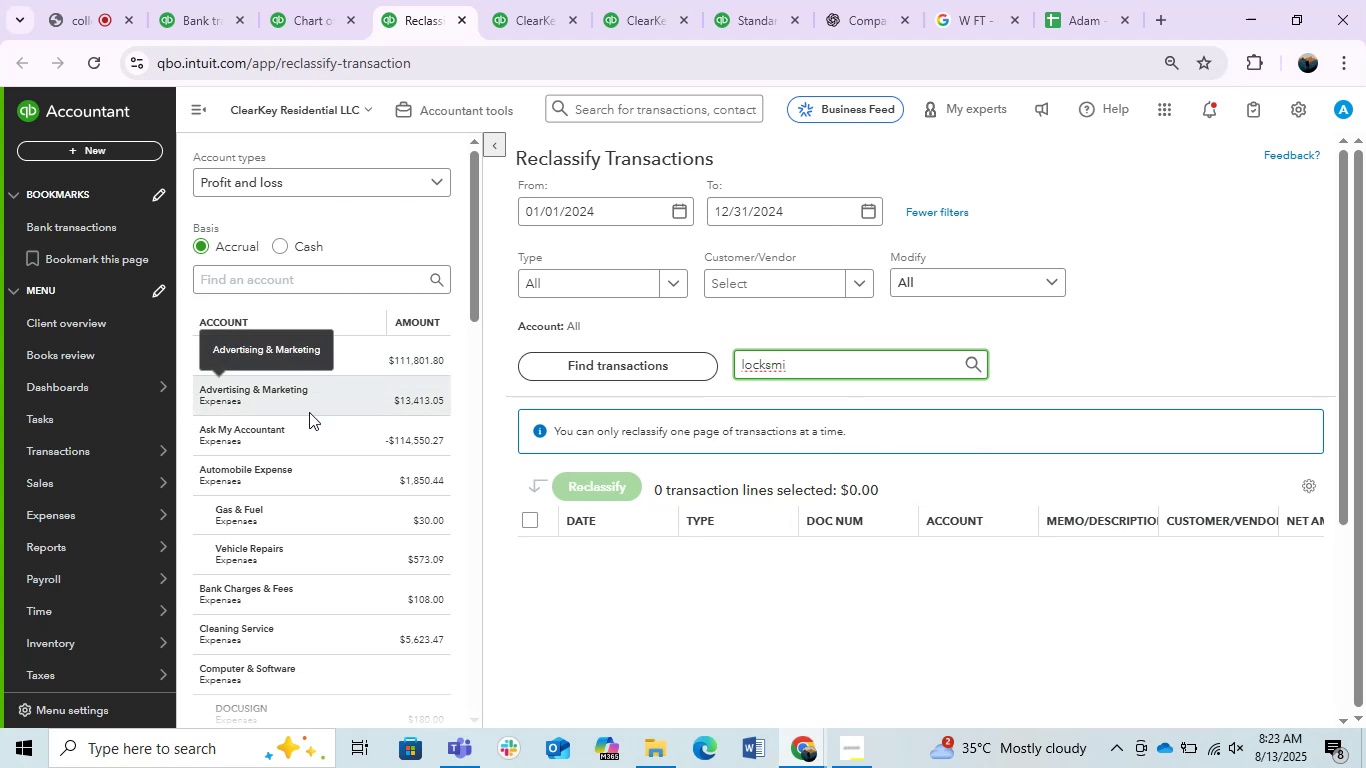 
left_click([314, 425])
 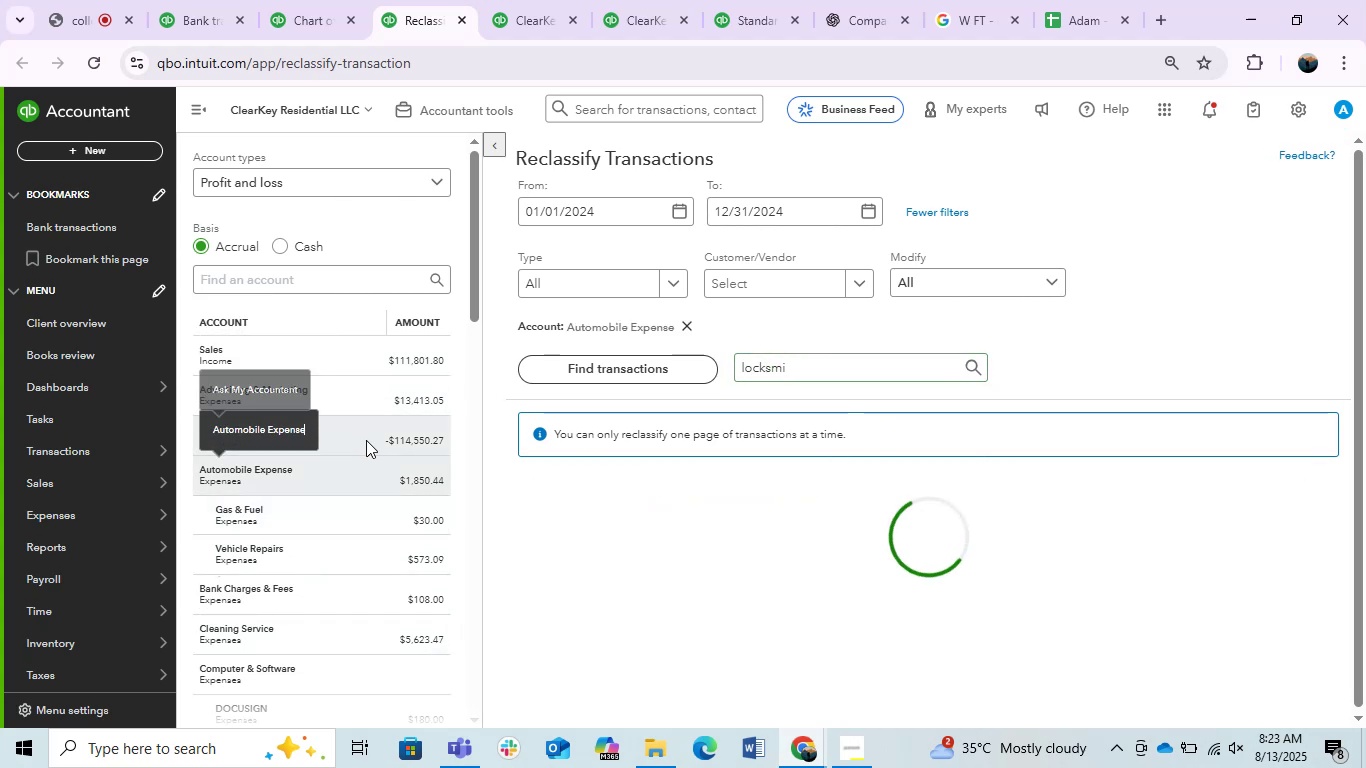 
left_click([366, 440])
 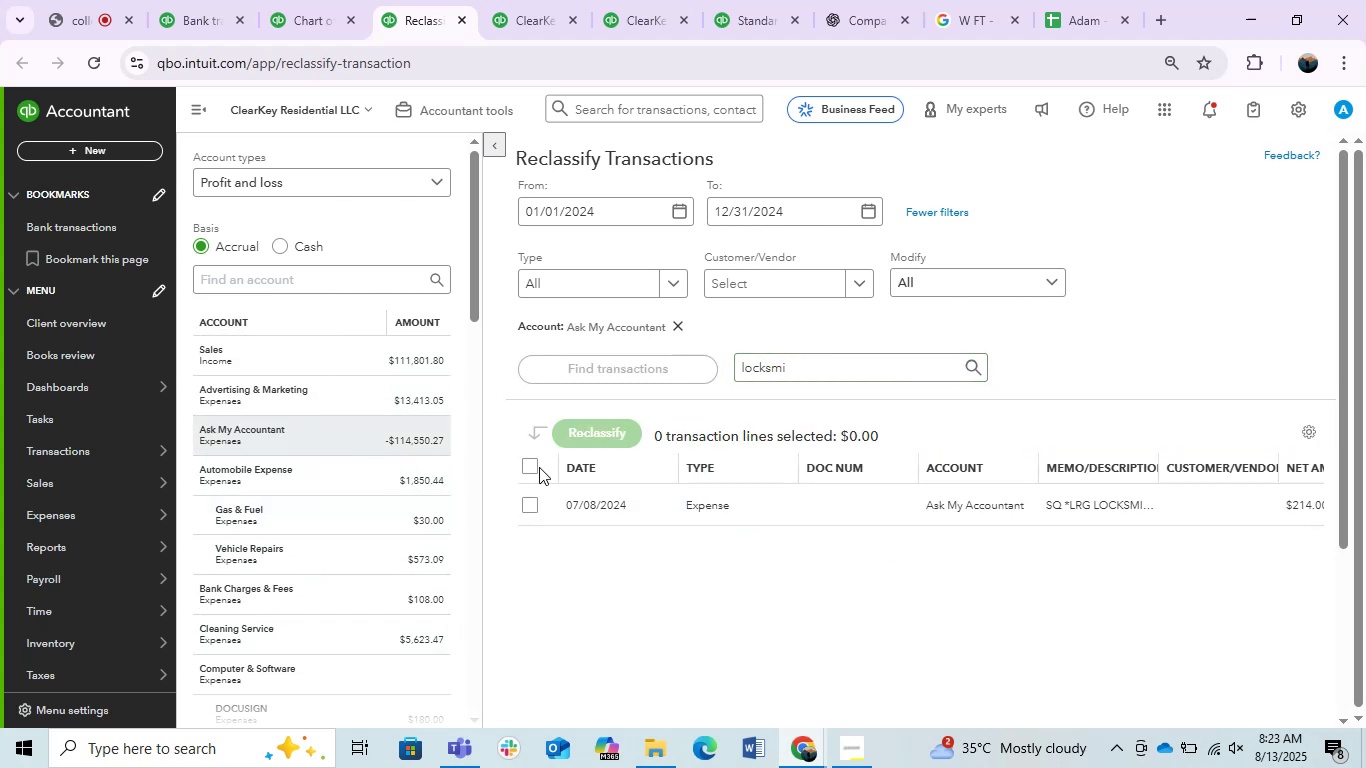 
double_click([529, 464])
 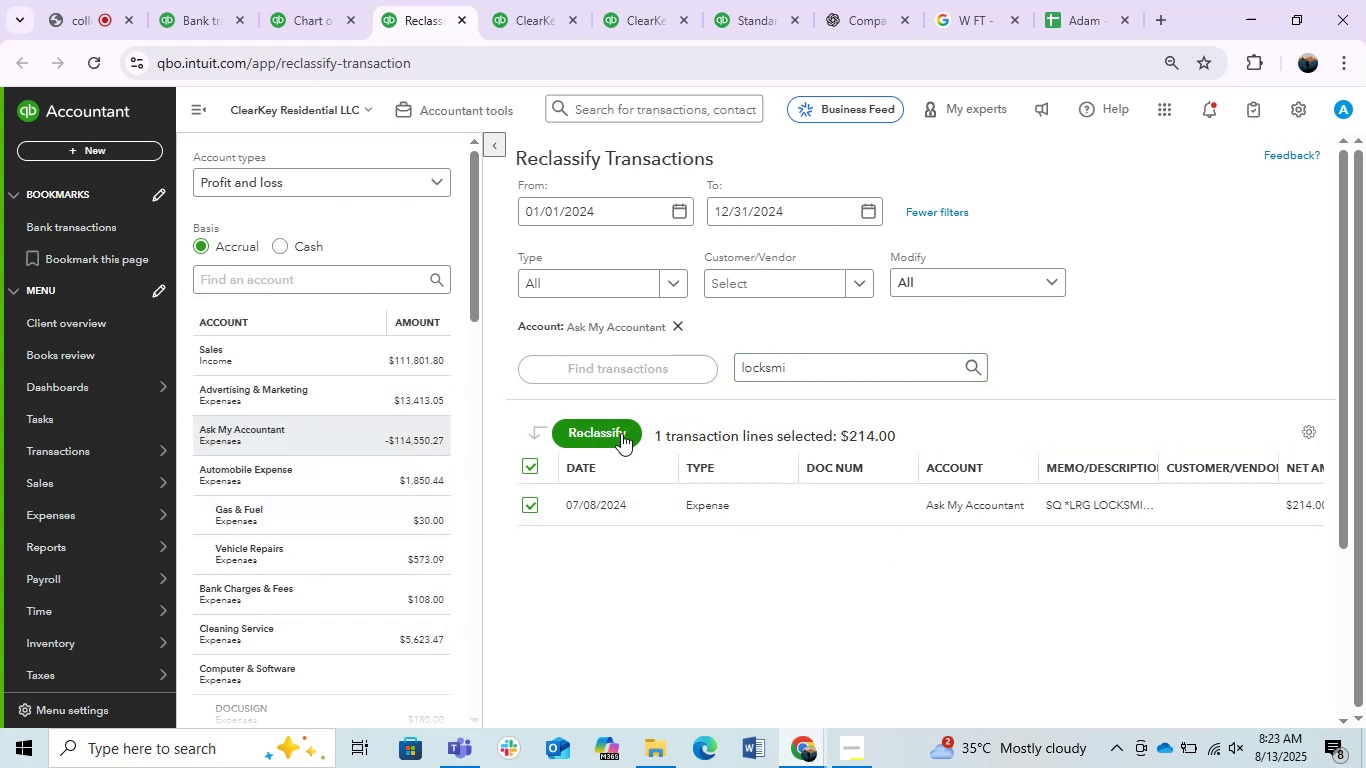 
triple_click([621, 433])
 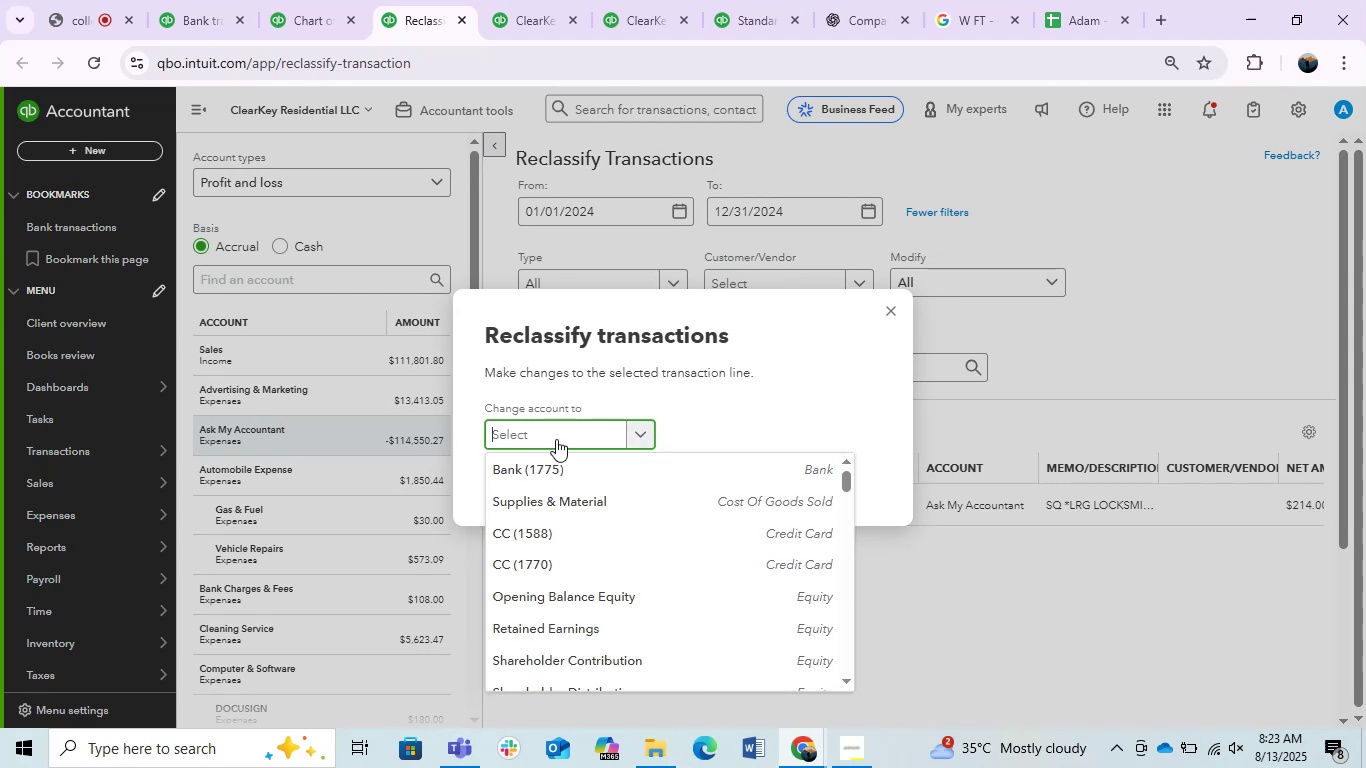 
type(repai)
 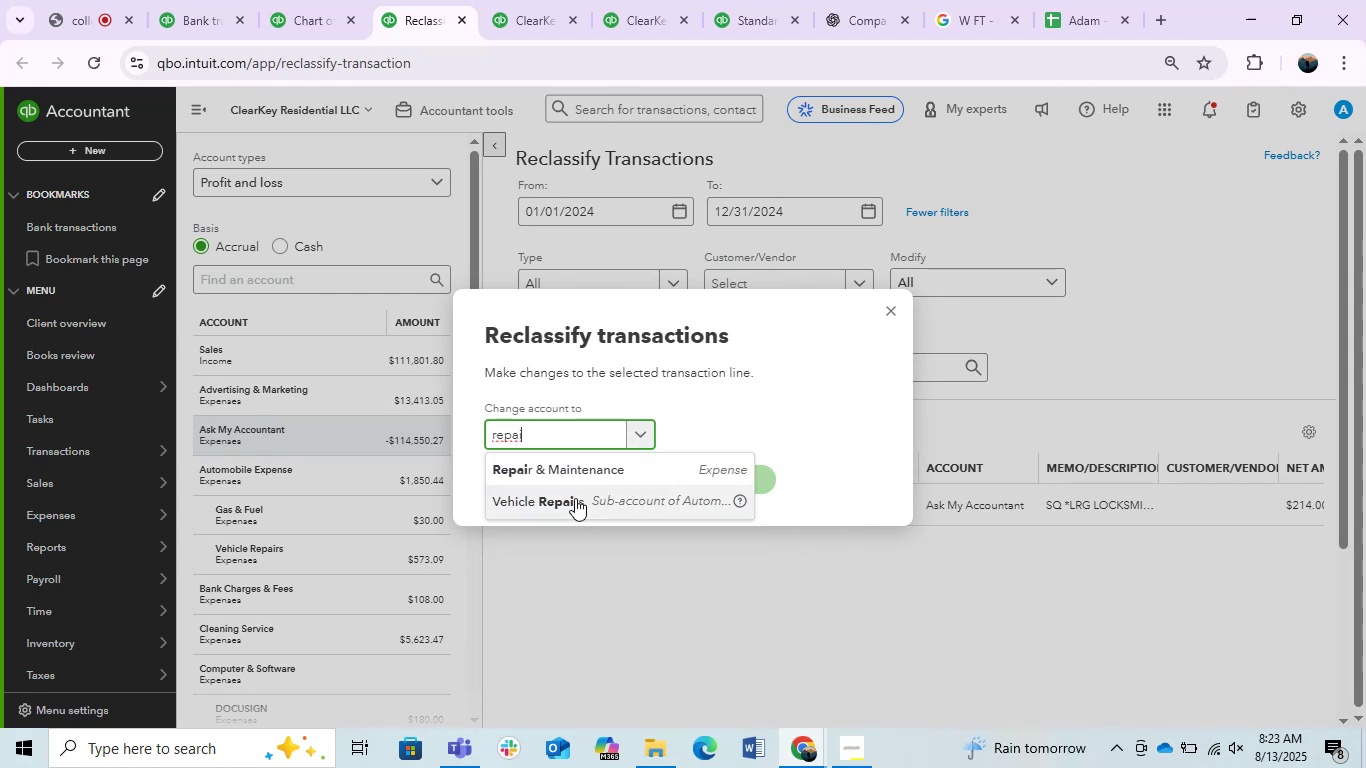 
left_click([569, 477])
 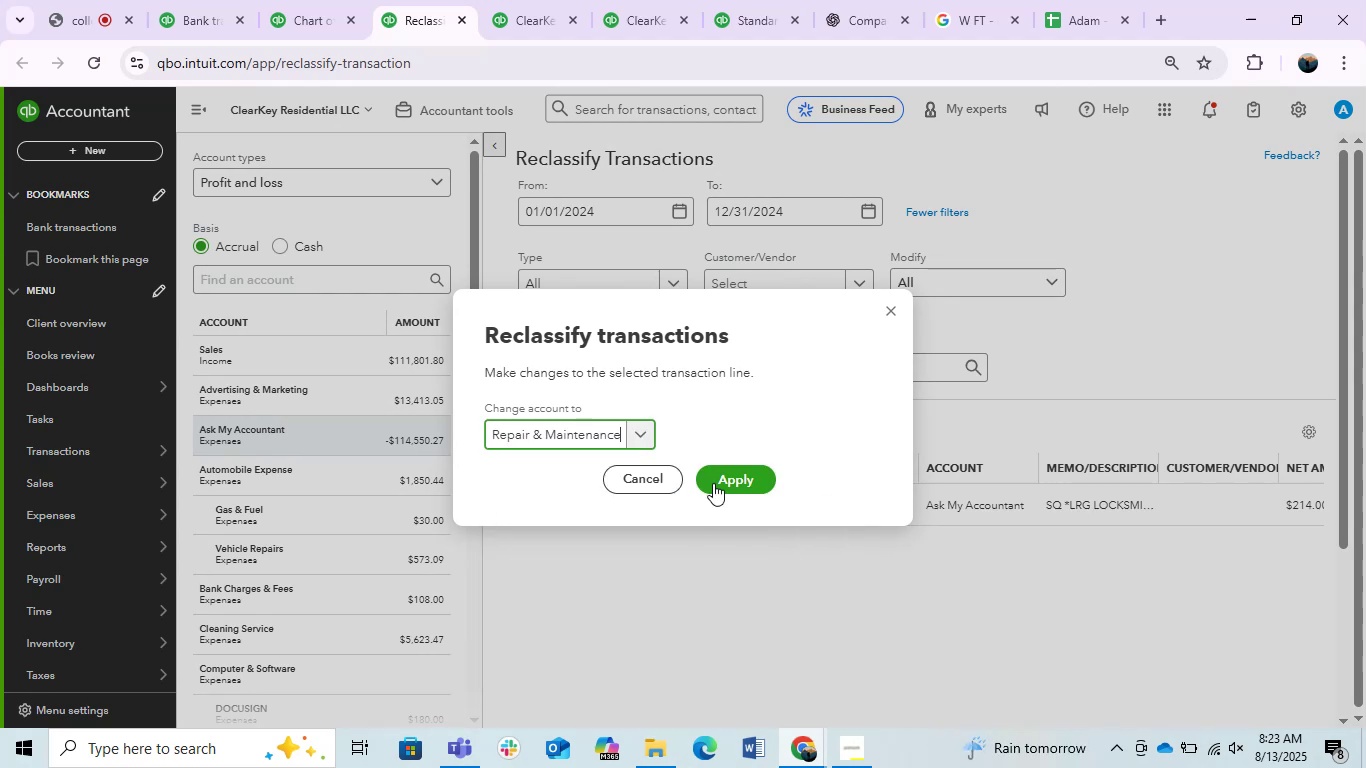 
left_click([738, 483])
 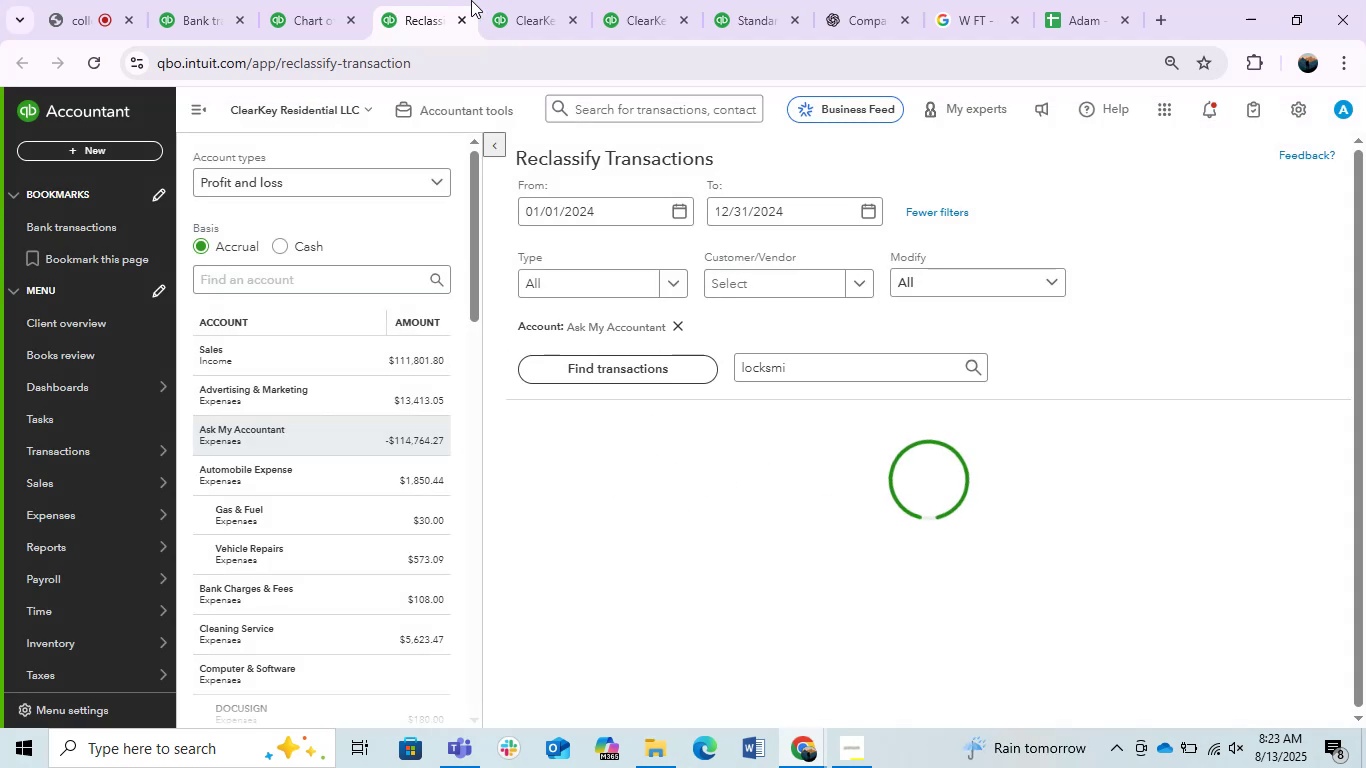 
left_click([549, 0])
 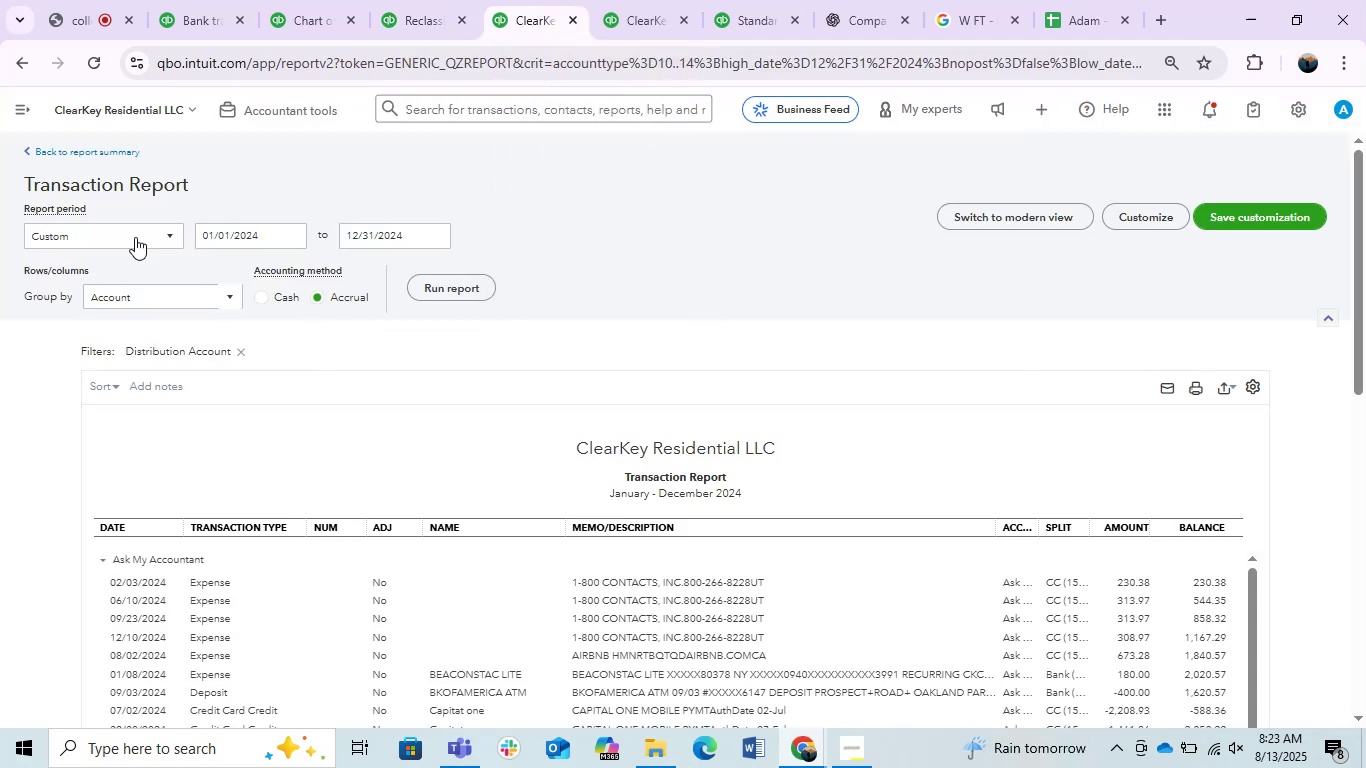 
left_click([452, 301])
 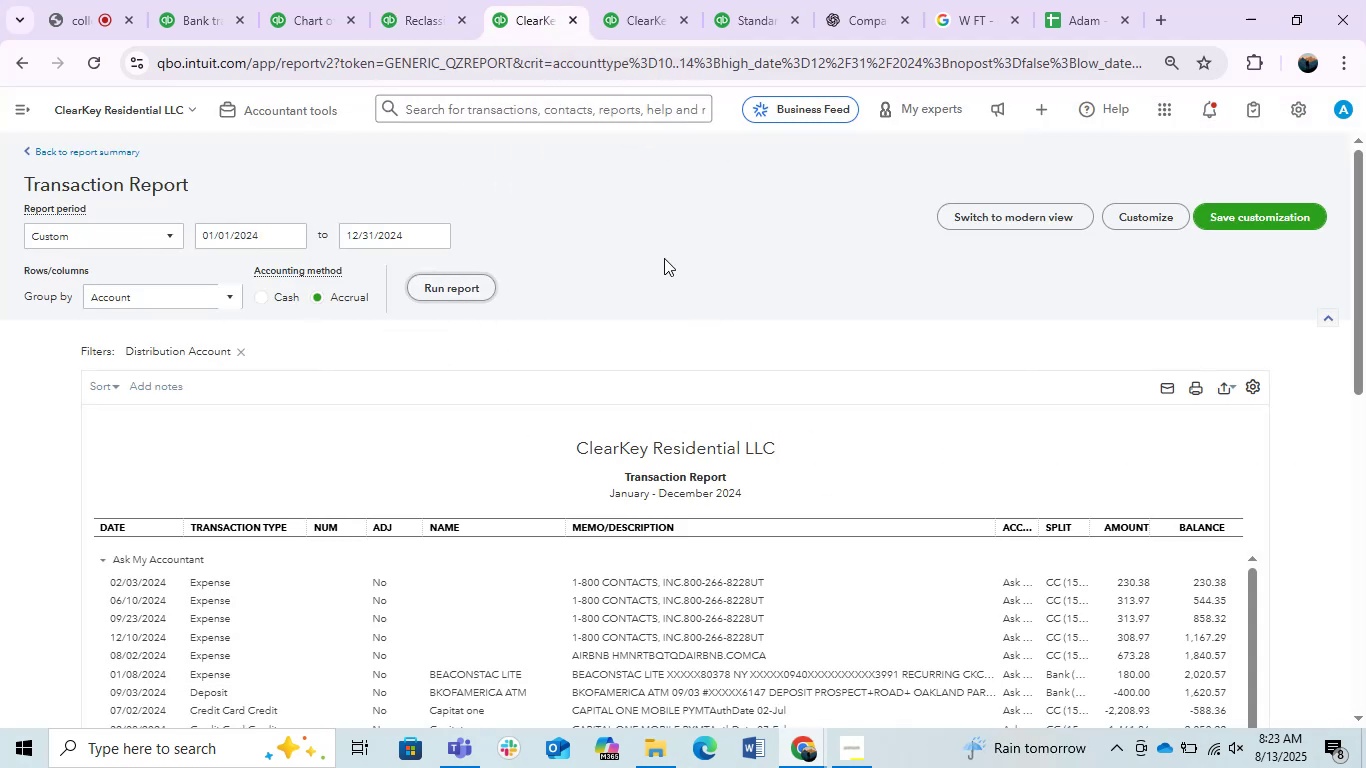 
scroll: coordinate [664, 258], scroll_direction: up, amount: 2.0
 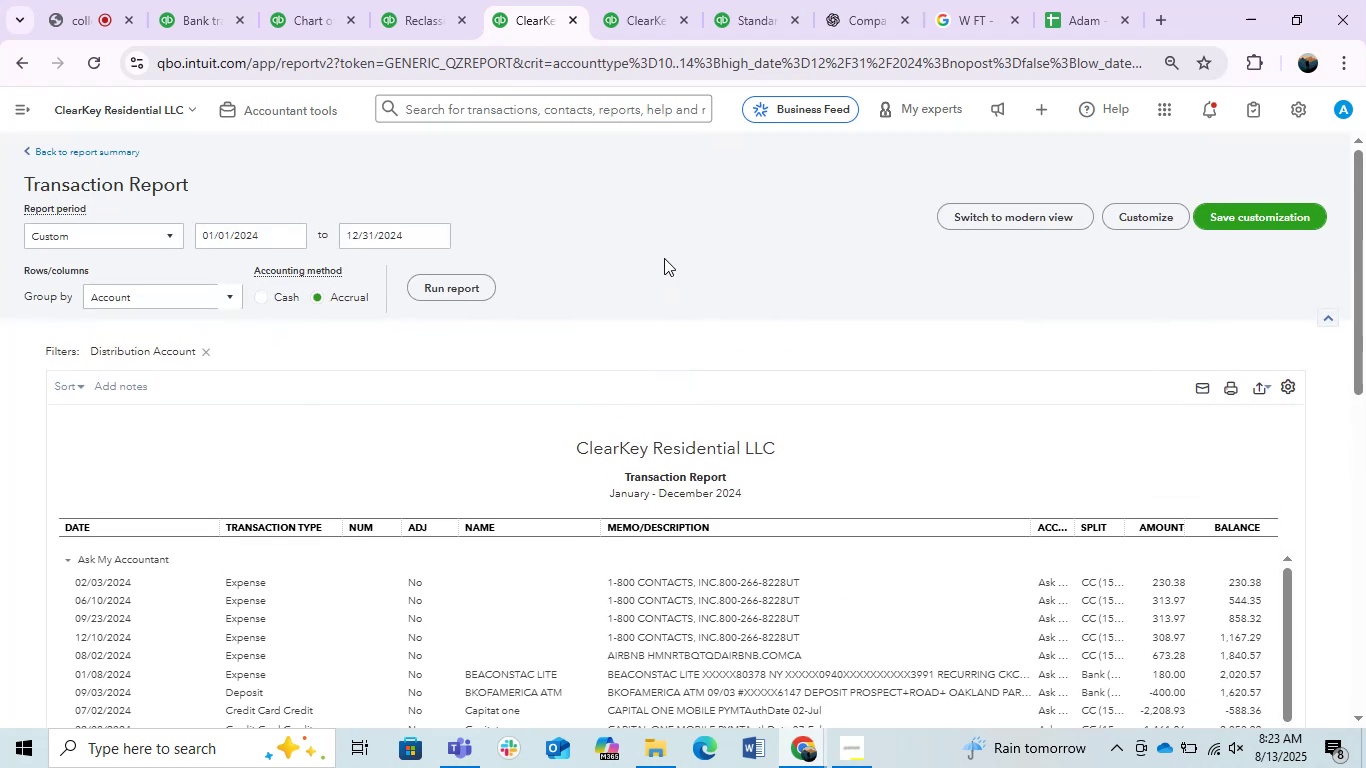 
key(Control+F)
 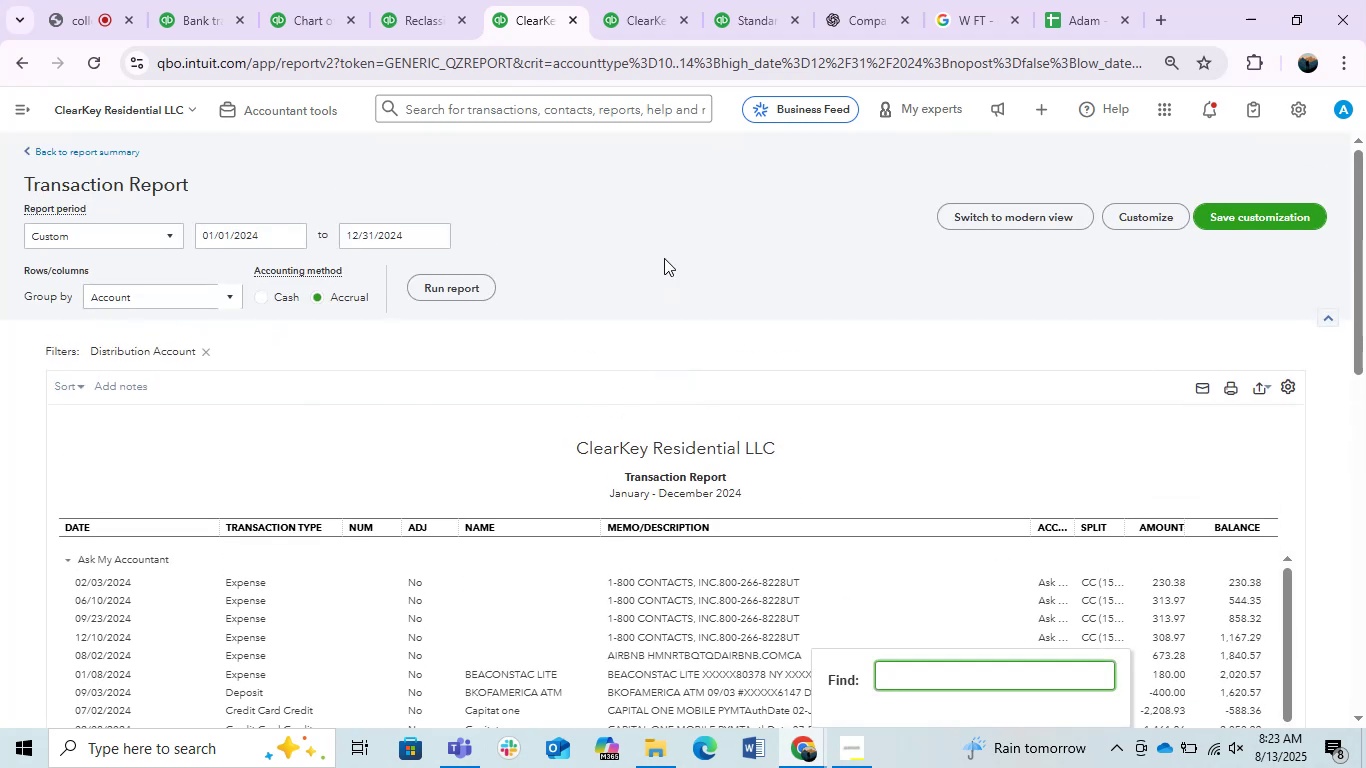 
type(locksmi)
 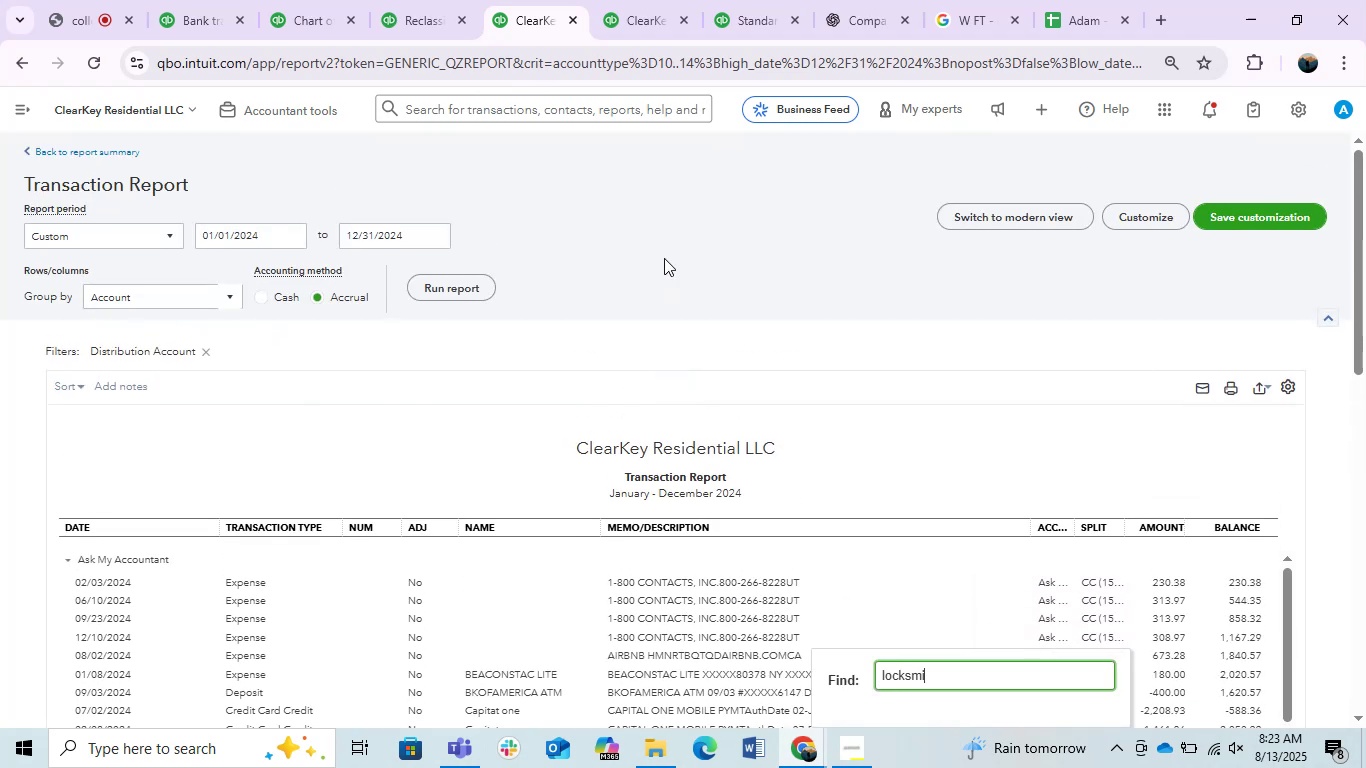 
key(Enter)
 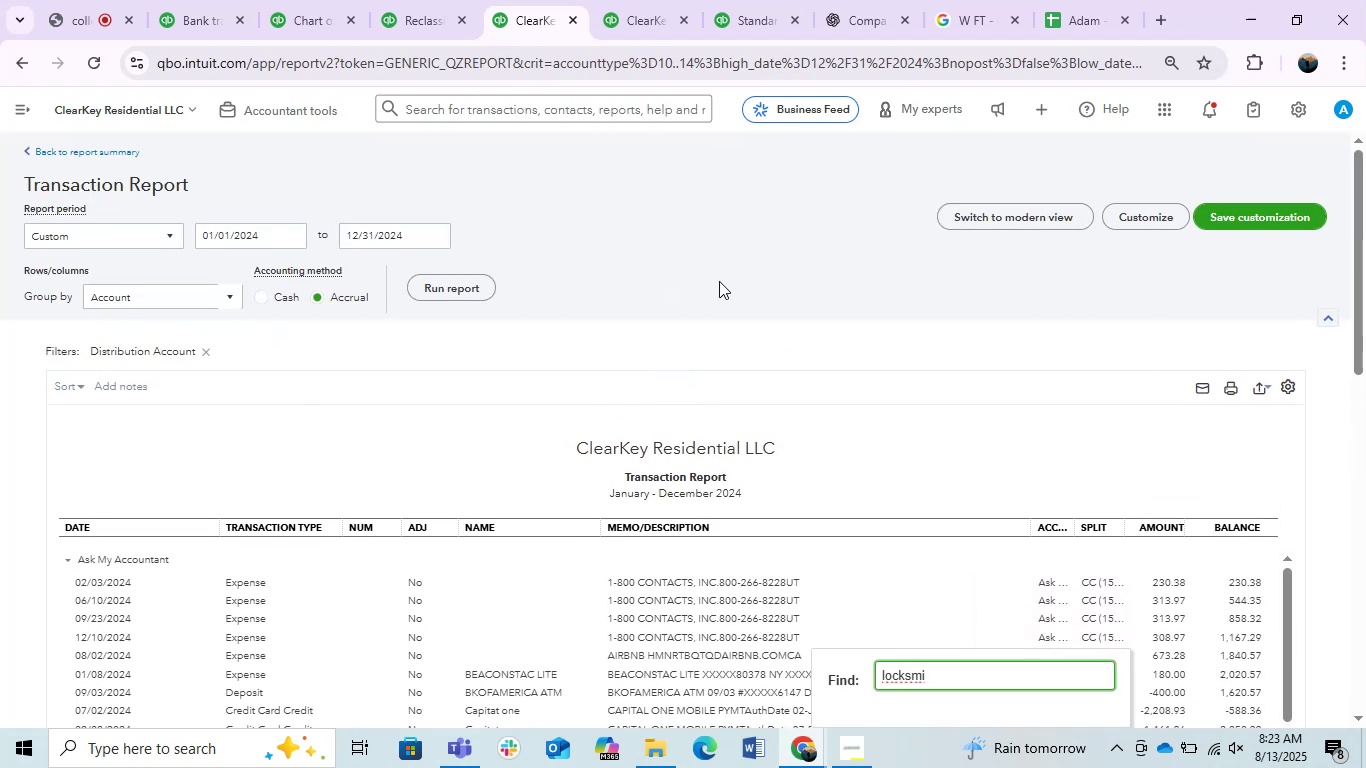 
scroll: coordinate [769, 293], scroll_direction: down, amount: 2.0
 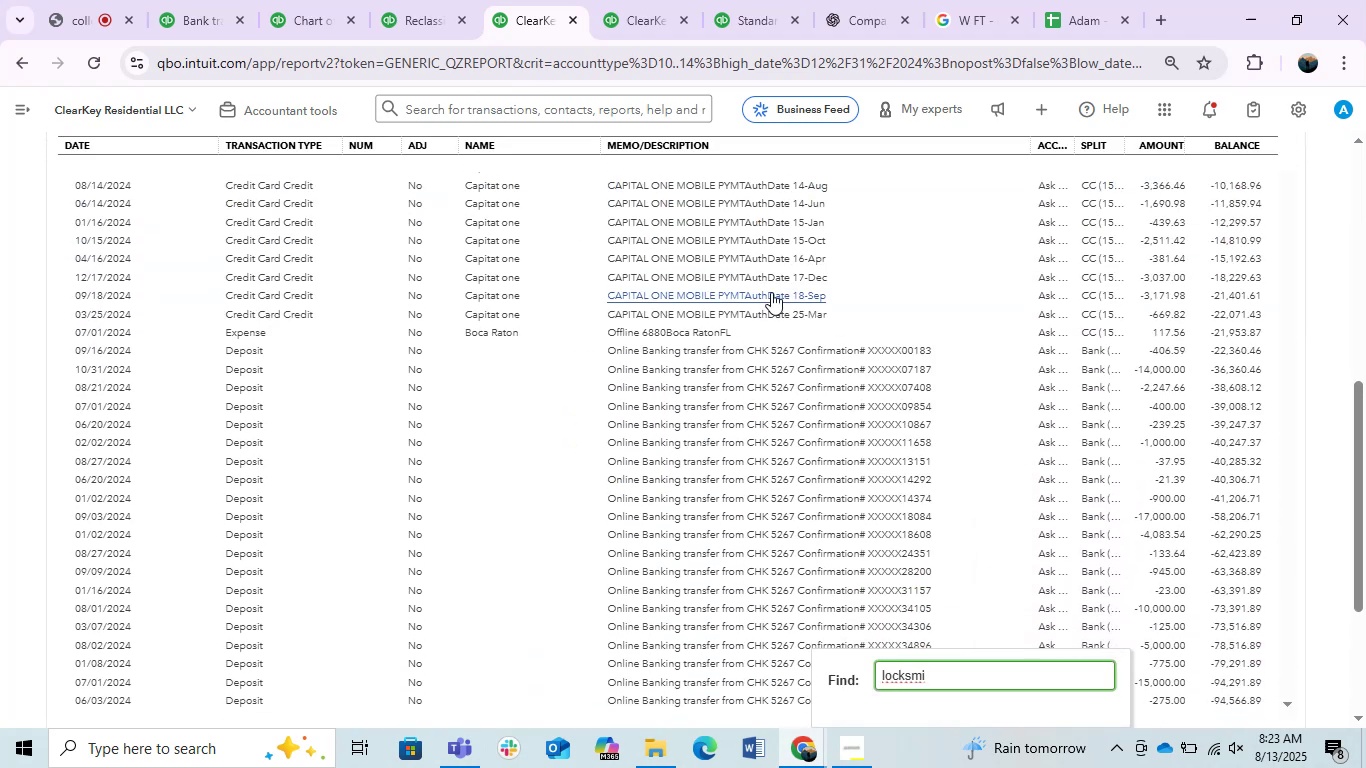 
scroll: coordinate [906, 400], scroll_direction: up, amount: 3.0
 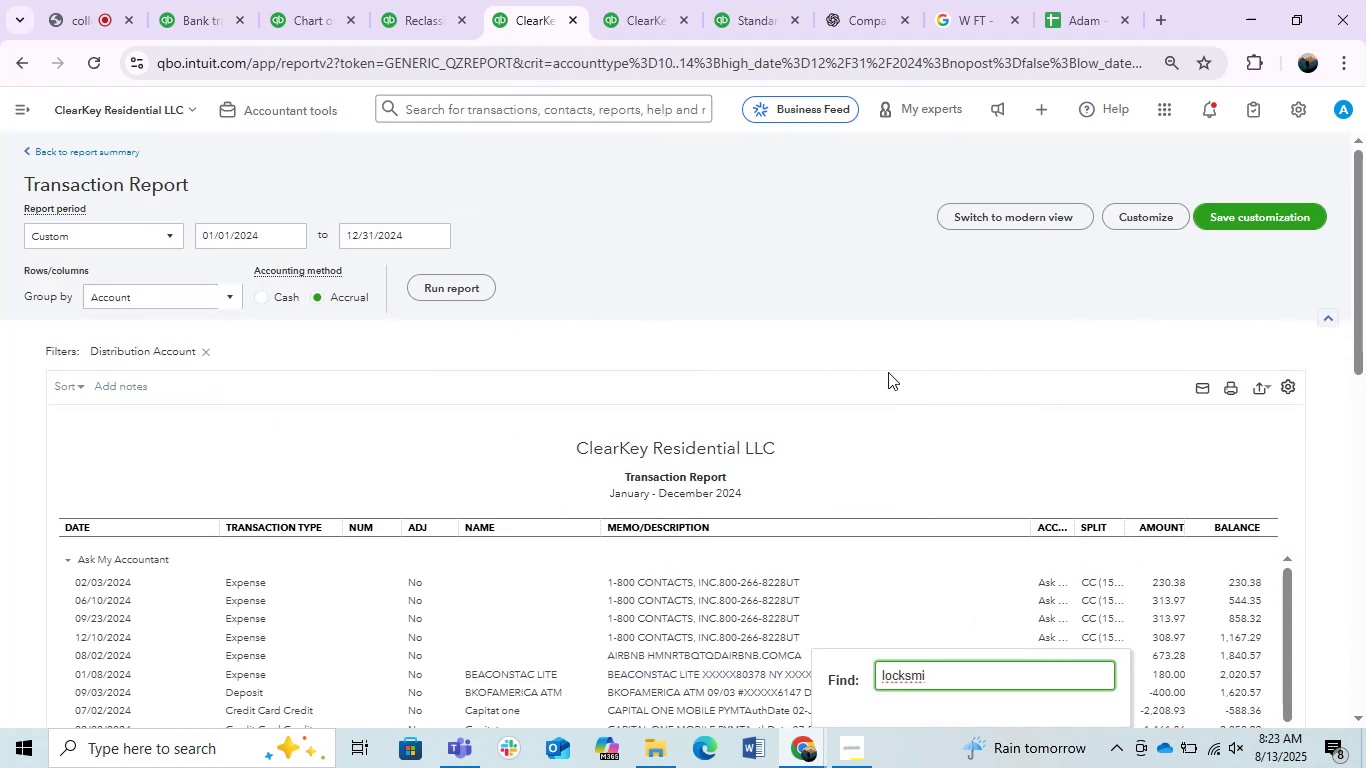 
key(Enter)
 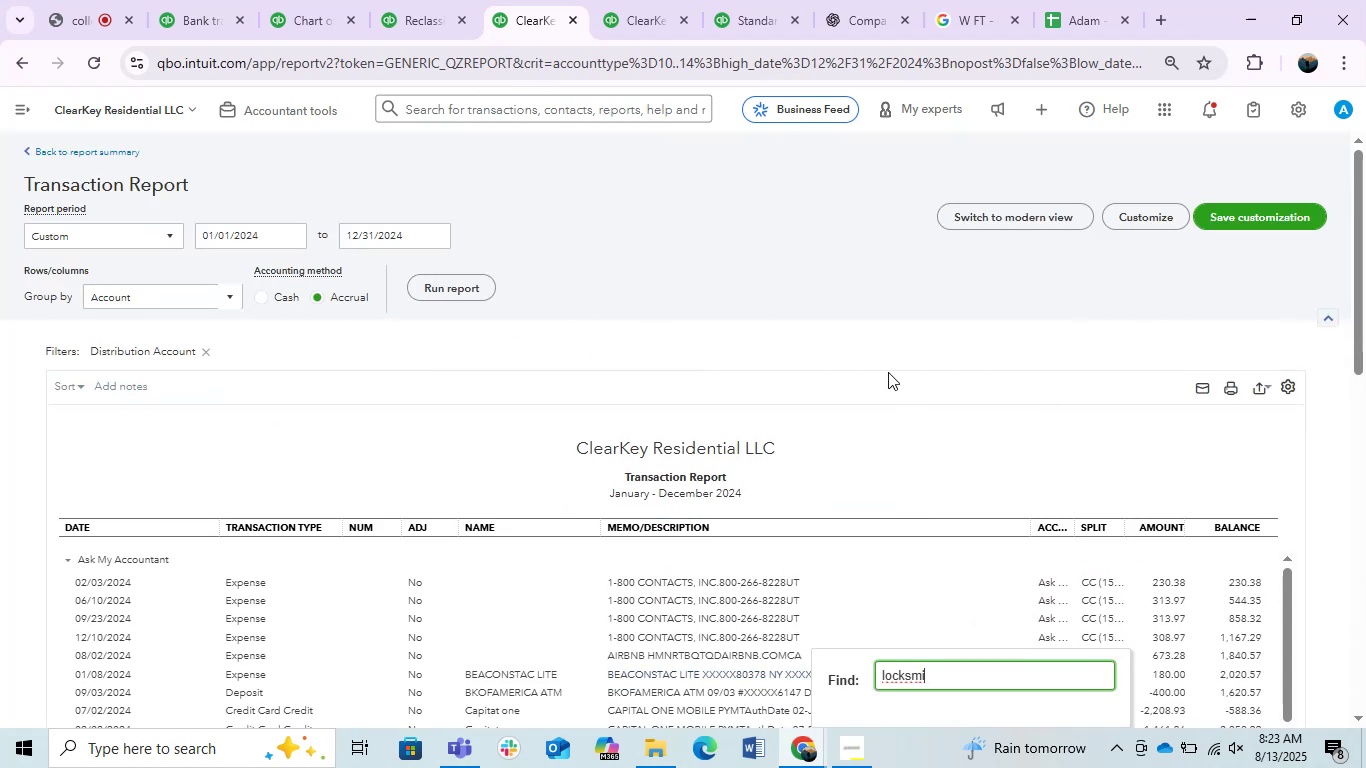 
key(Enter)
 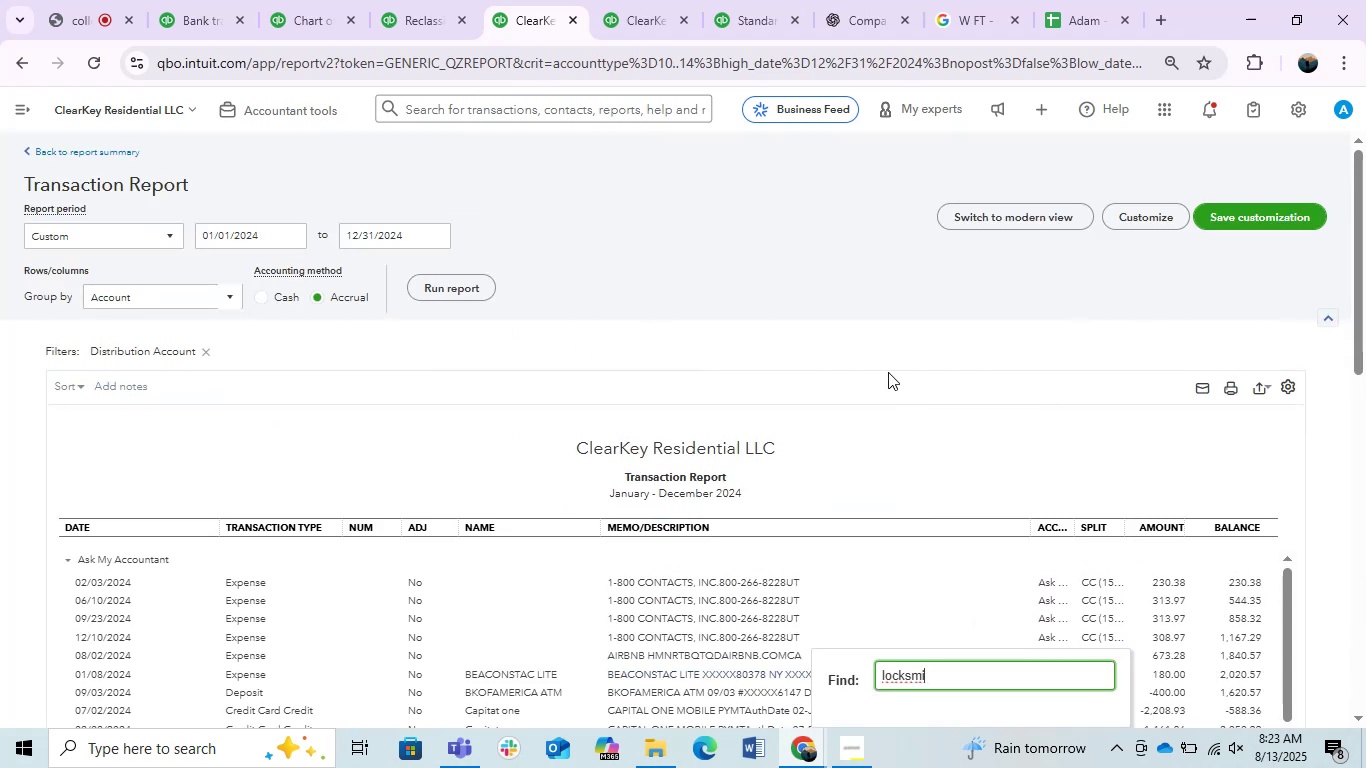 
key(Enter)
 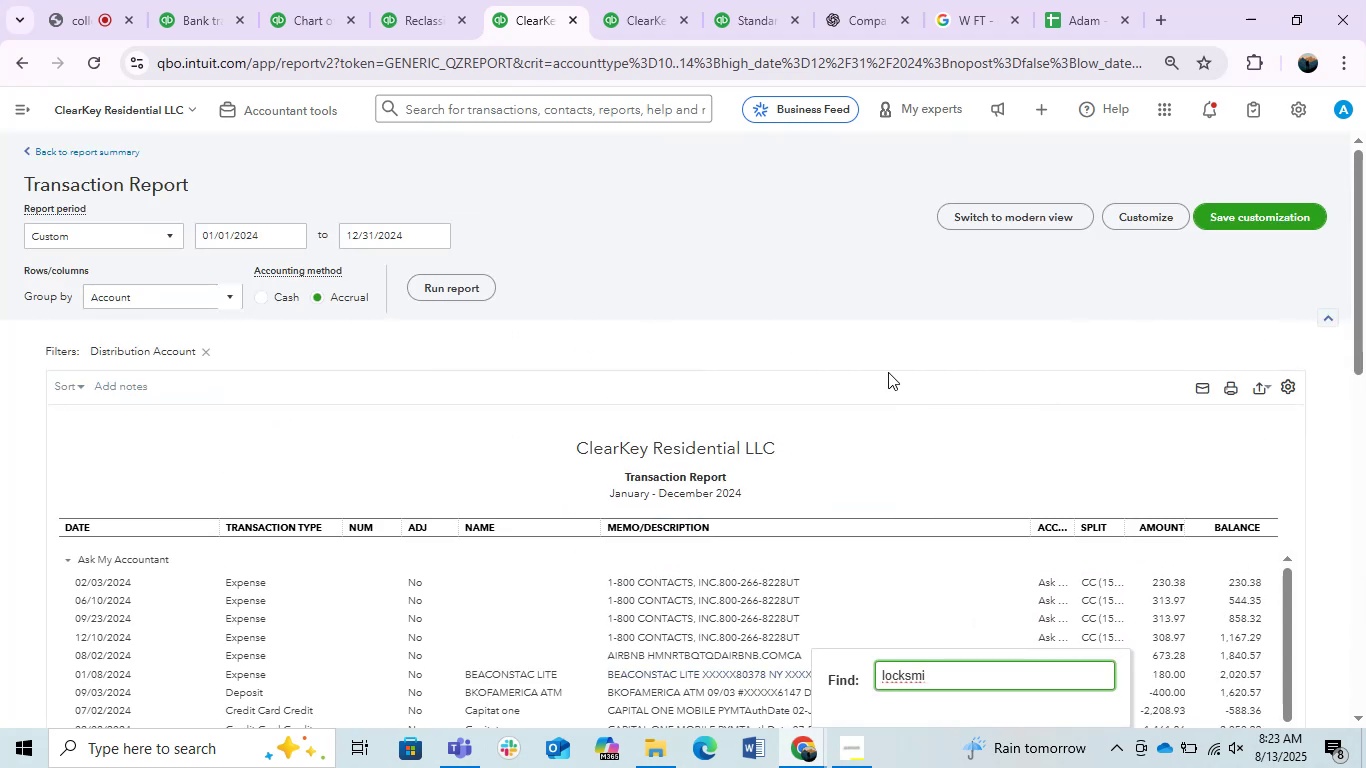 
key(Enter)
 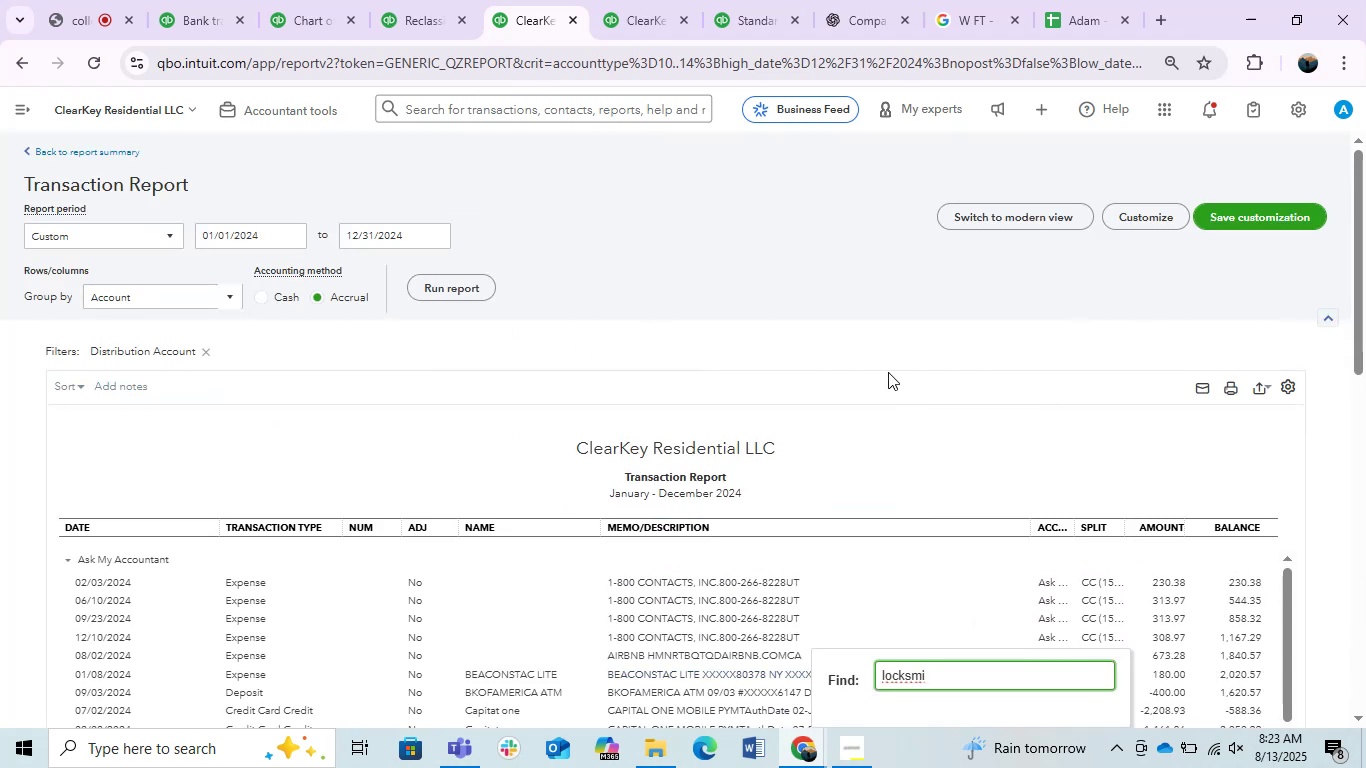 
key(Backspace)
 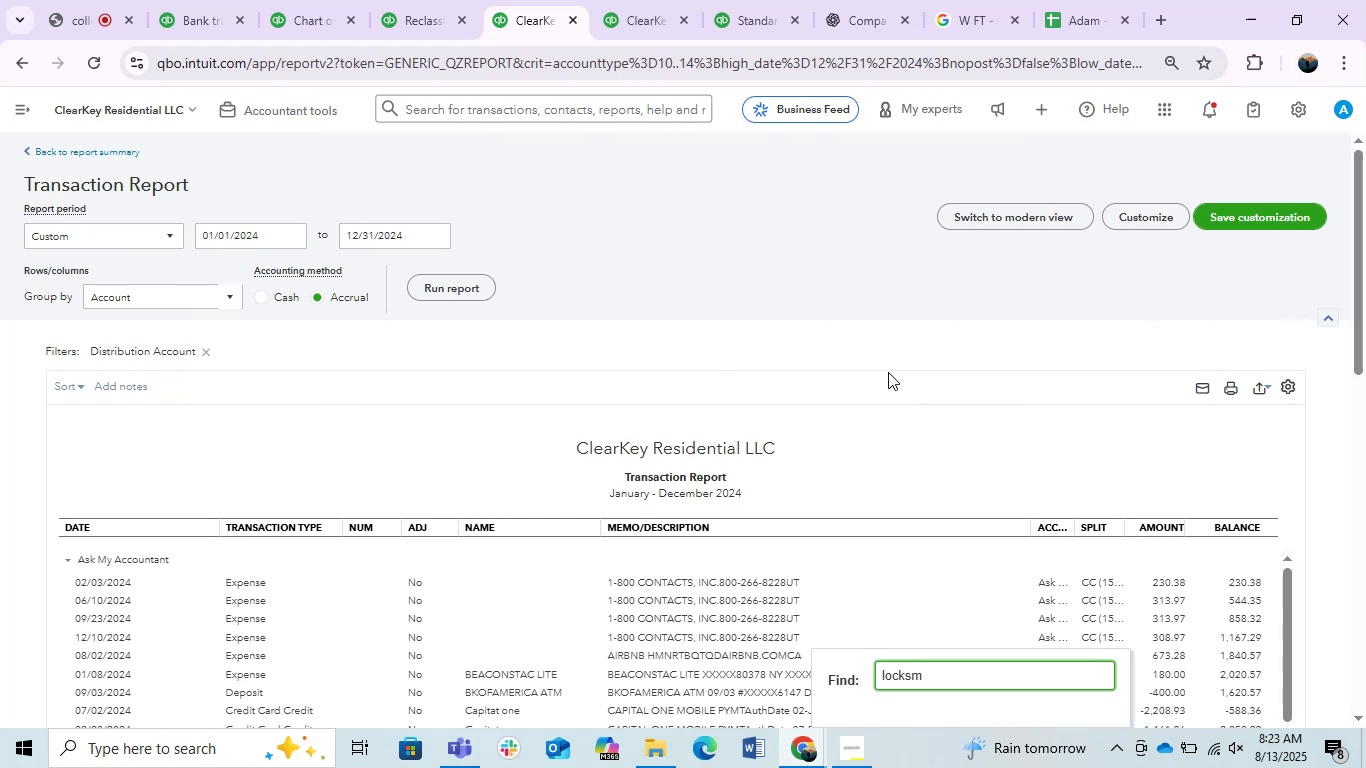 
key(Backspace)
 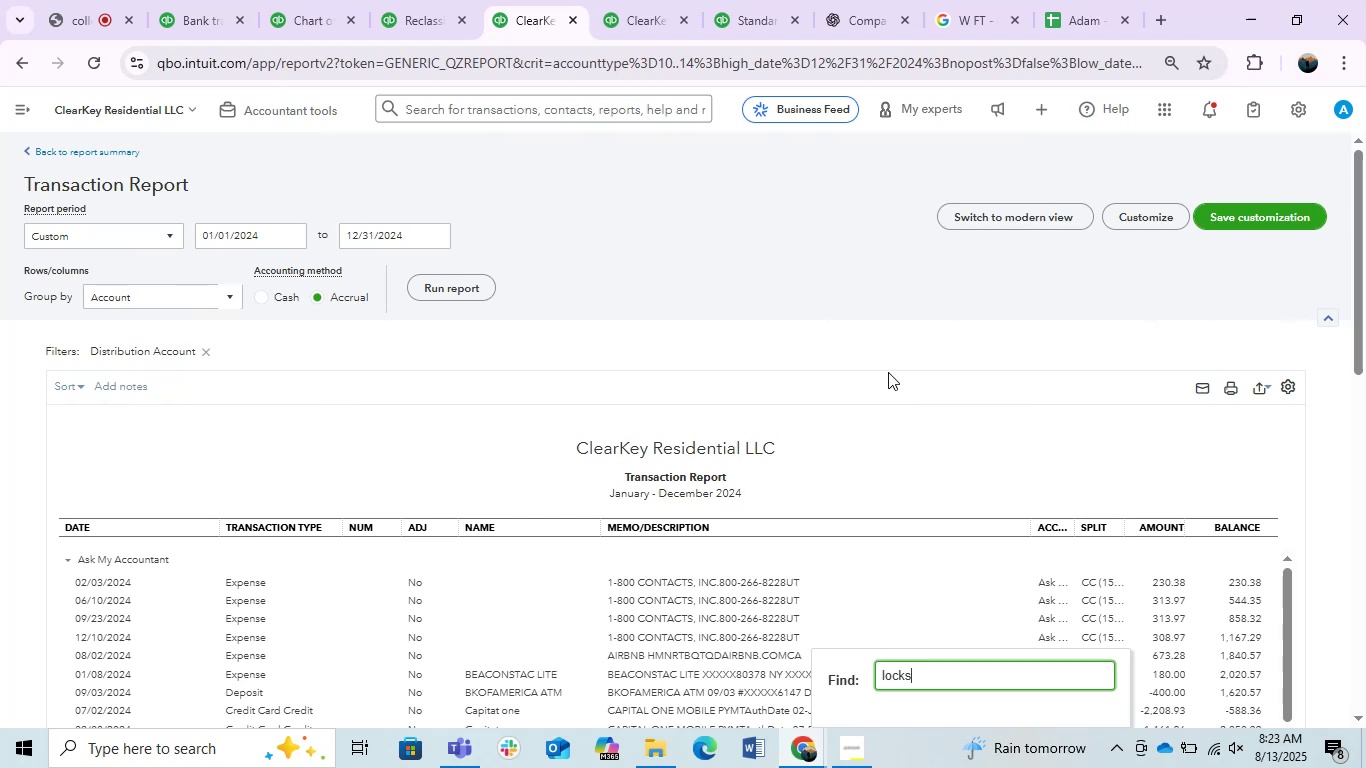 
key(Backspace)
 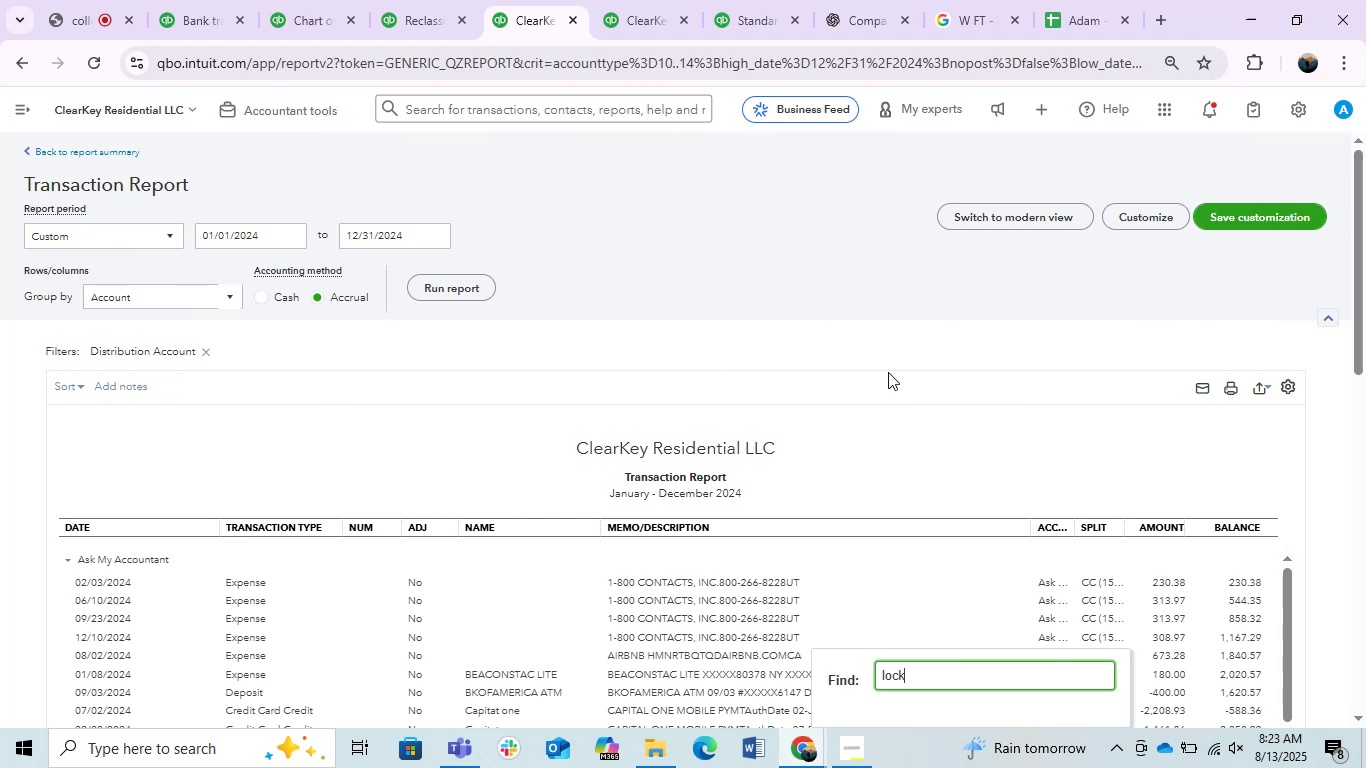 
key(Enter)
 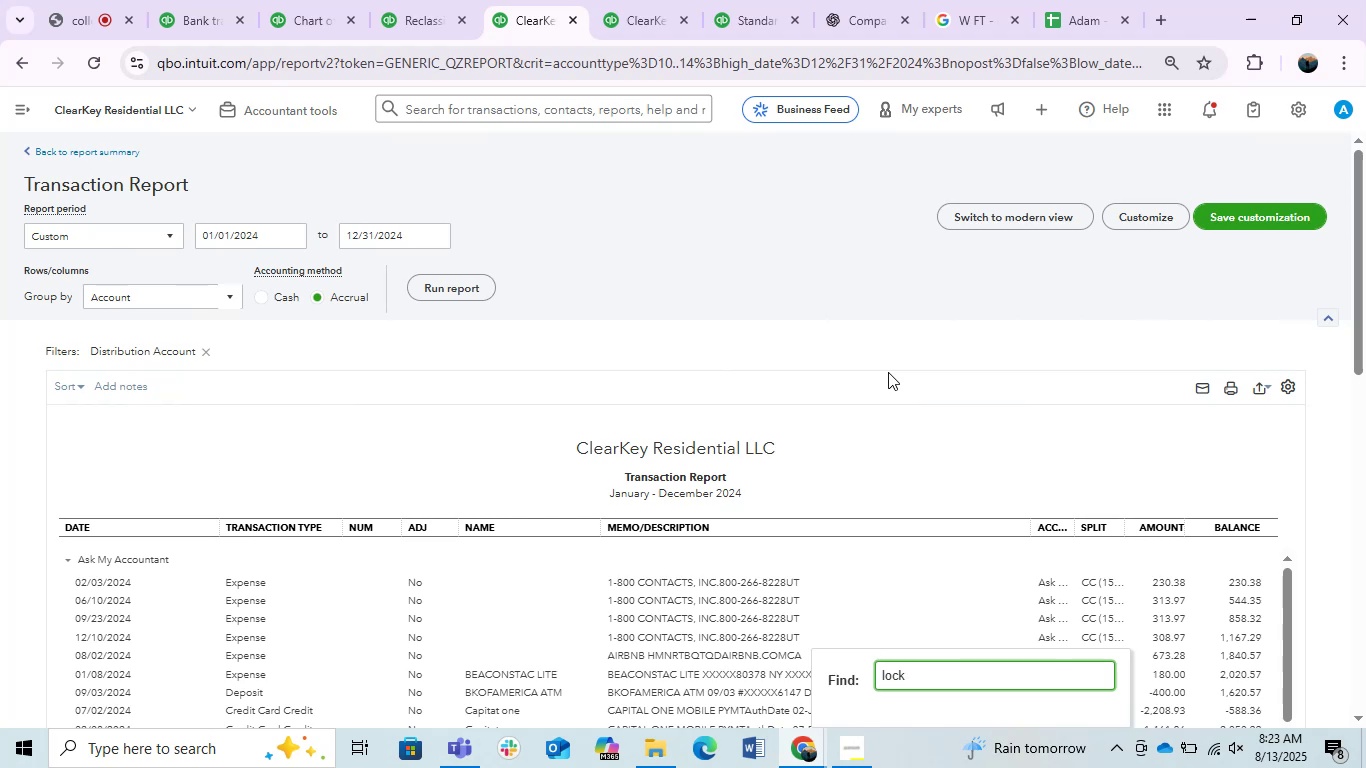 
key(Enter)
 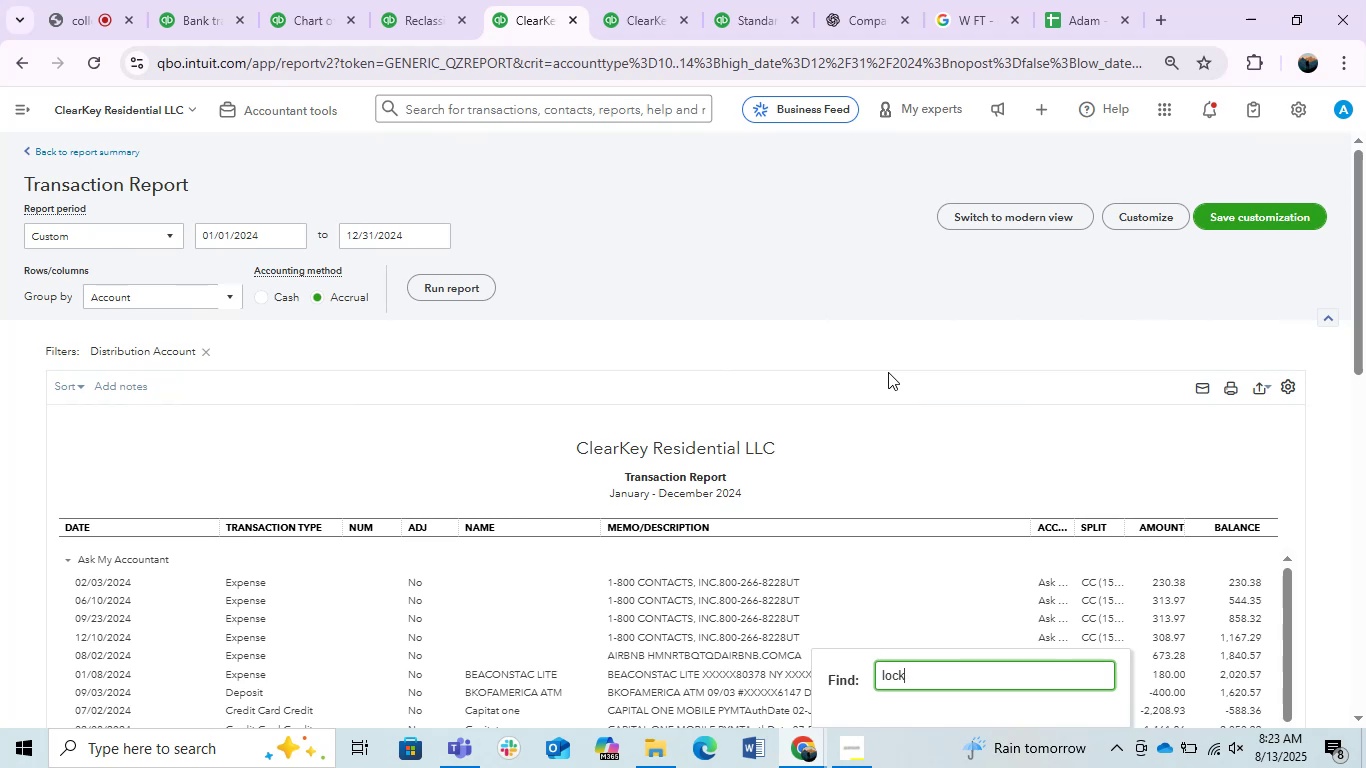 
key(Enter)
 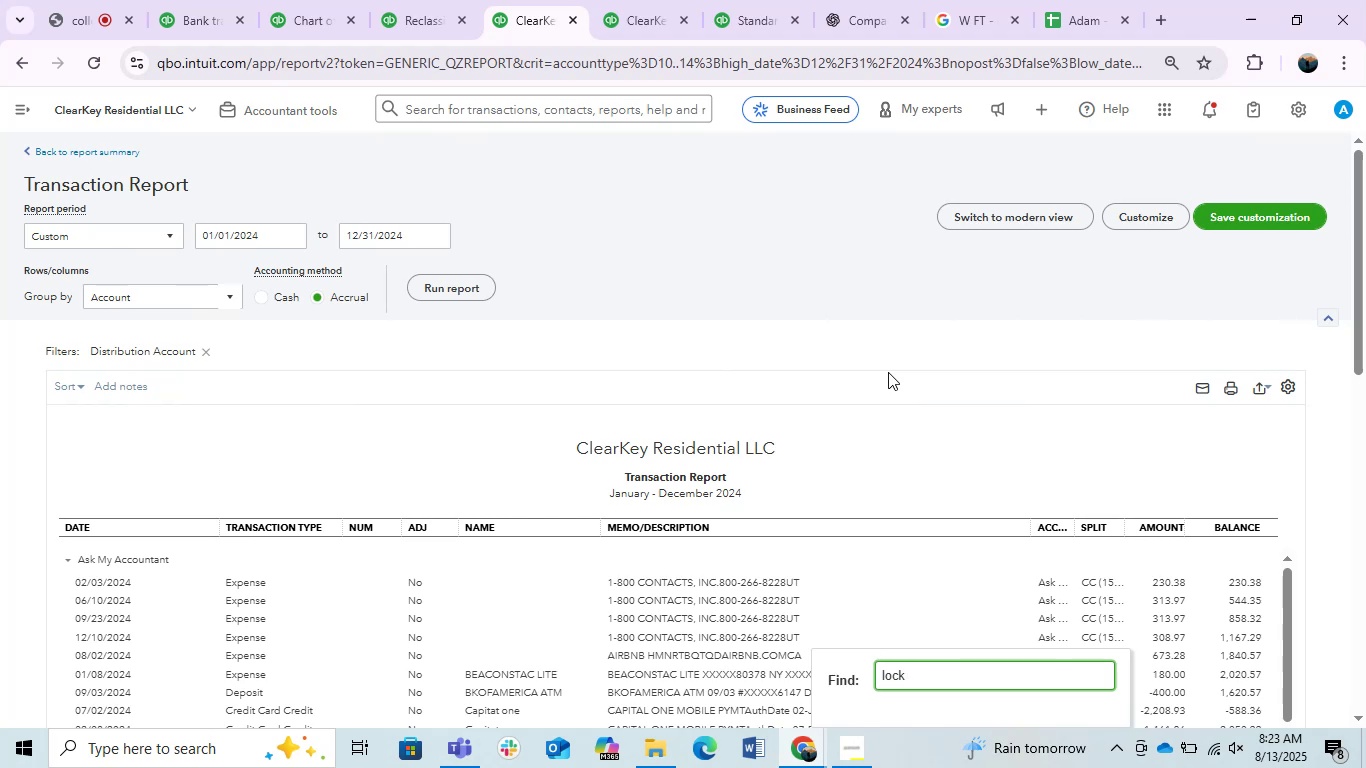 
key(Enter)
 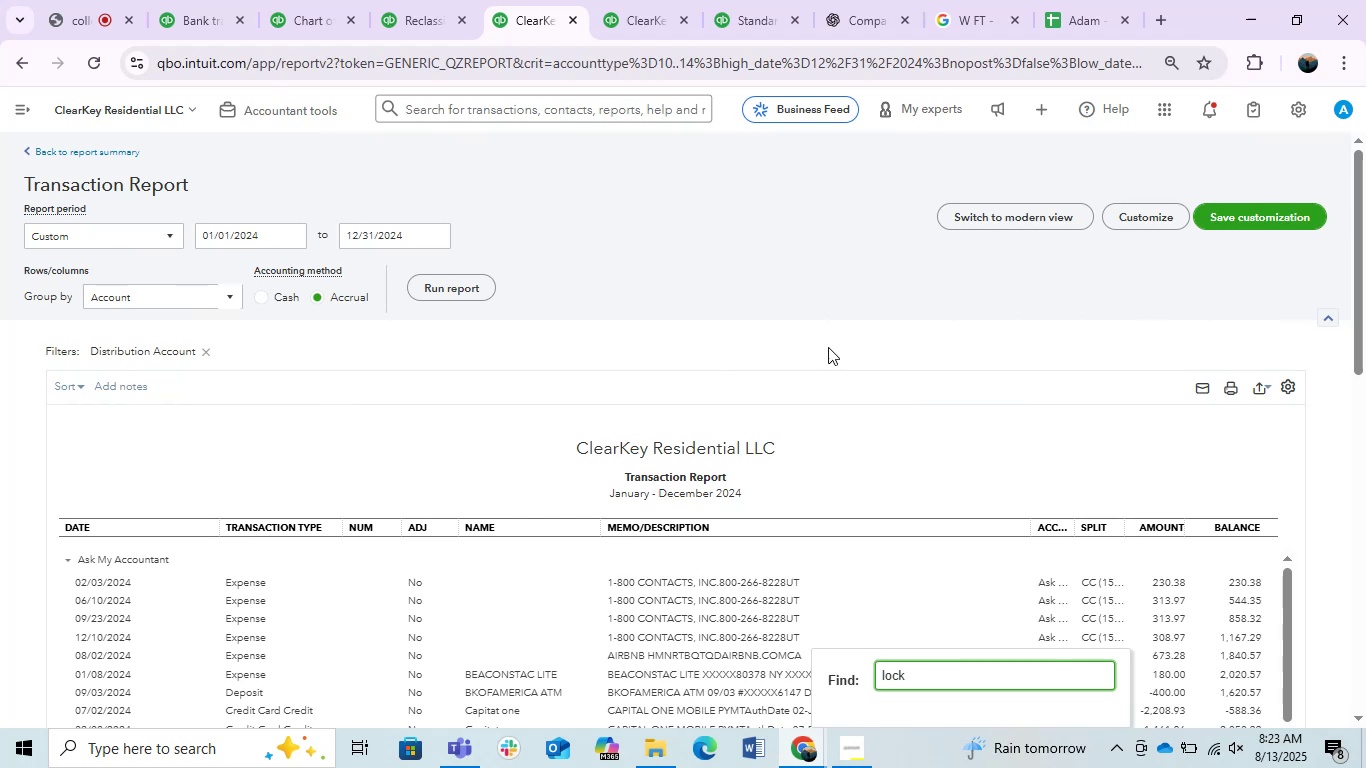 
left_click([703, 255])
 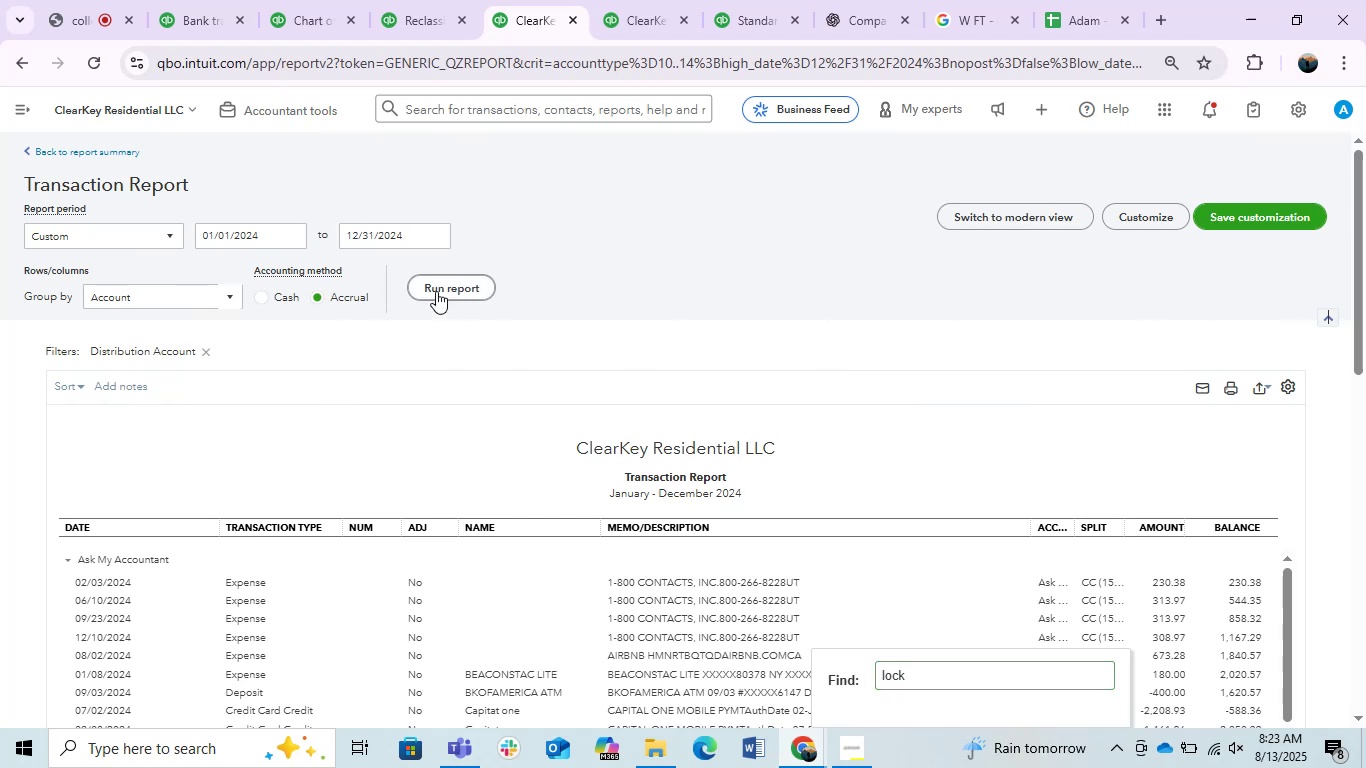 
double_click([436, 291])
 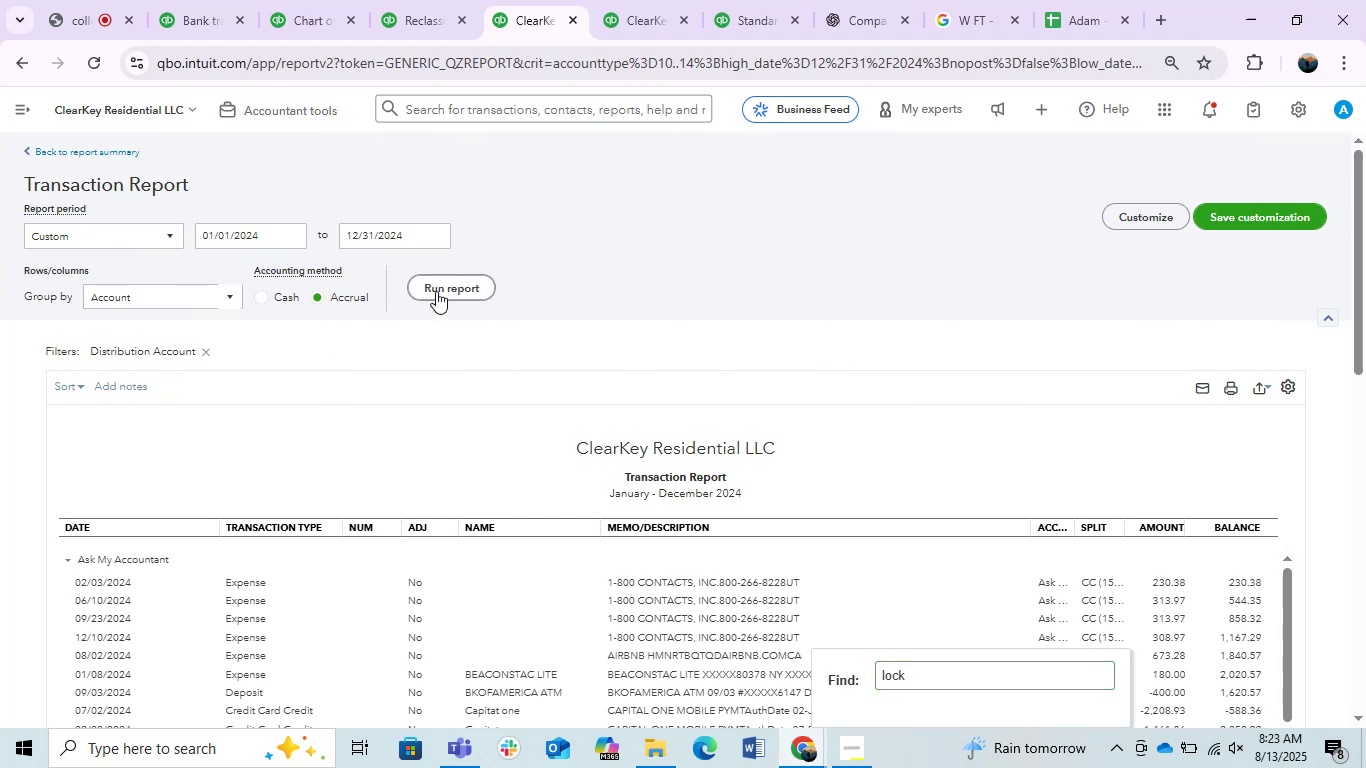 
triple_click([436, 291])
 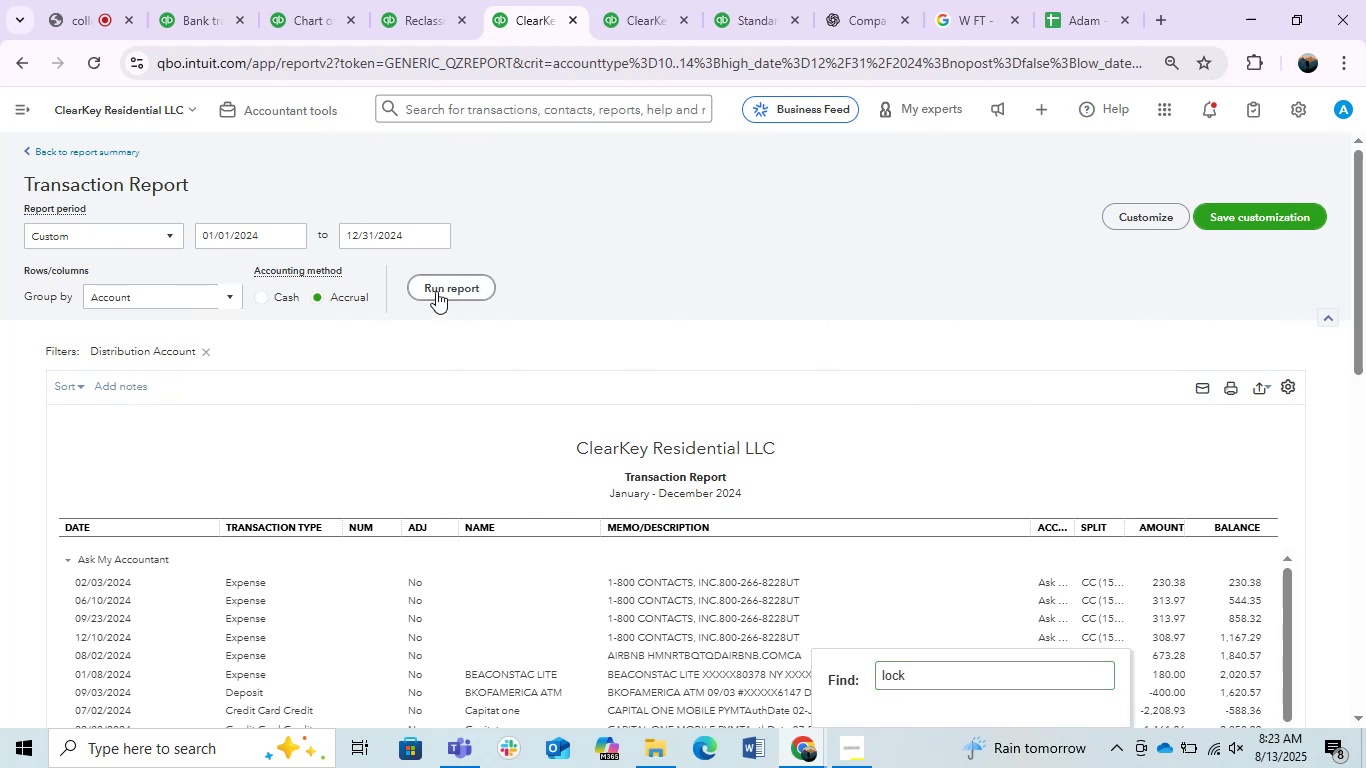 
triple_click([436, 291])
 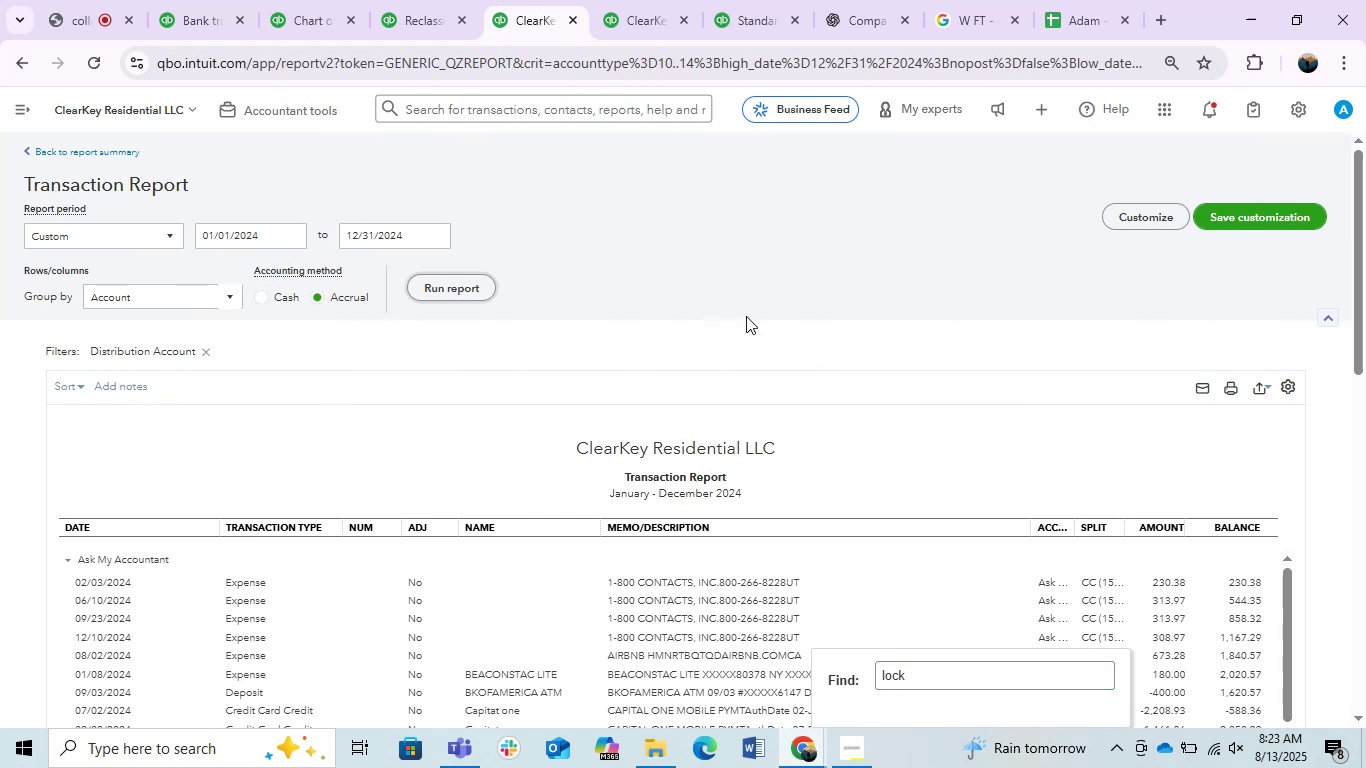 
scroll: coordinate [382, 392], scroll_direction: up, amount: 1.0
 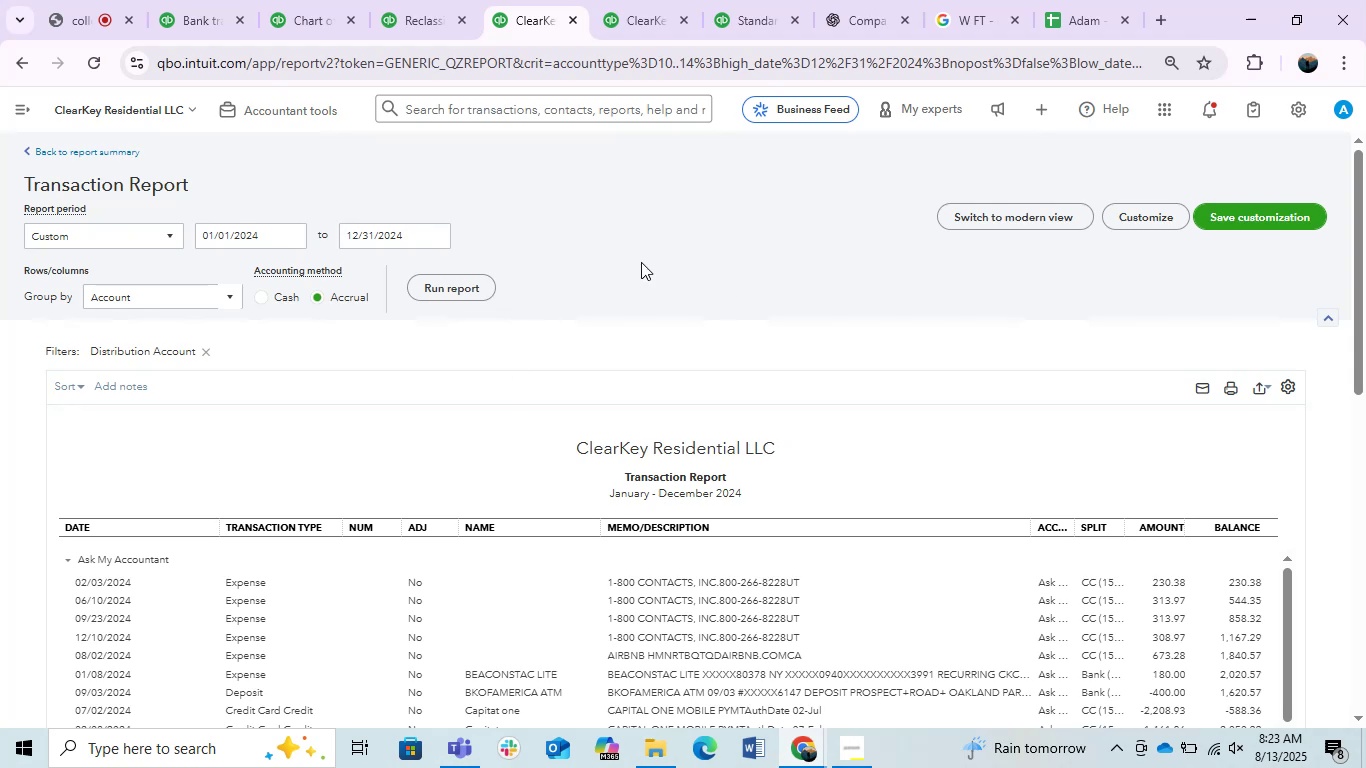 
left_click([643, 0])
 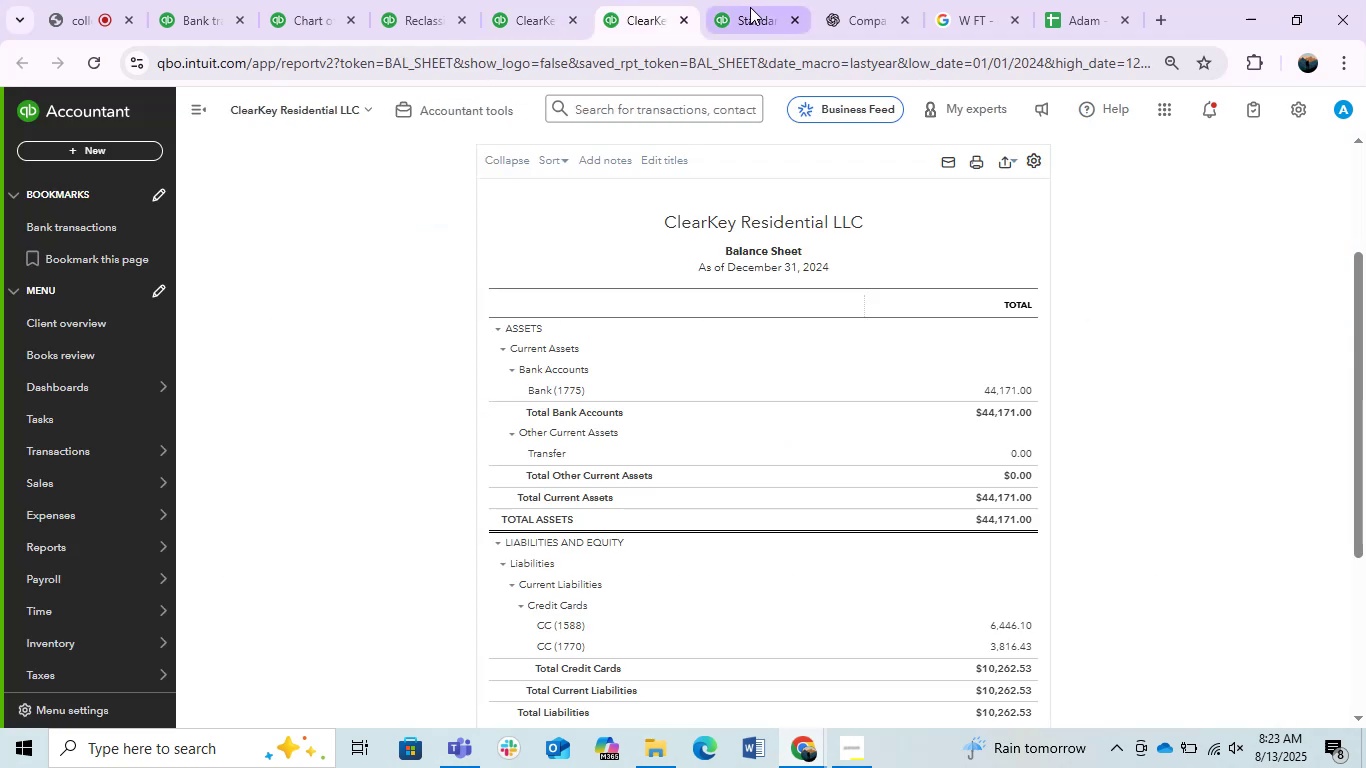 
left_click([750, 7])
 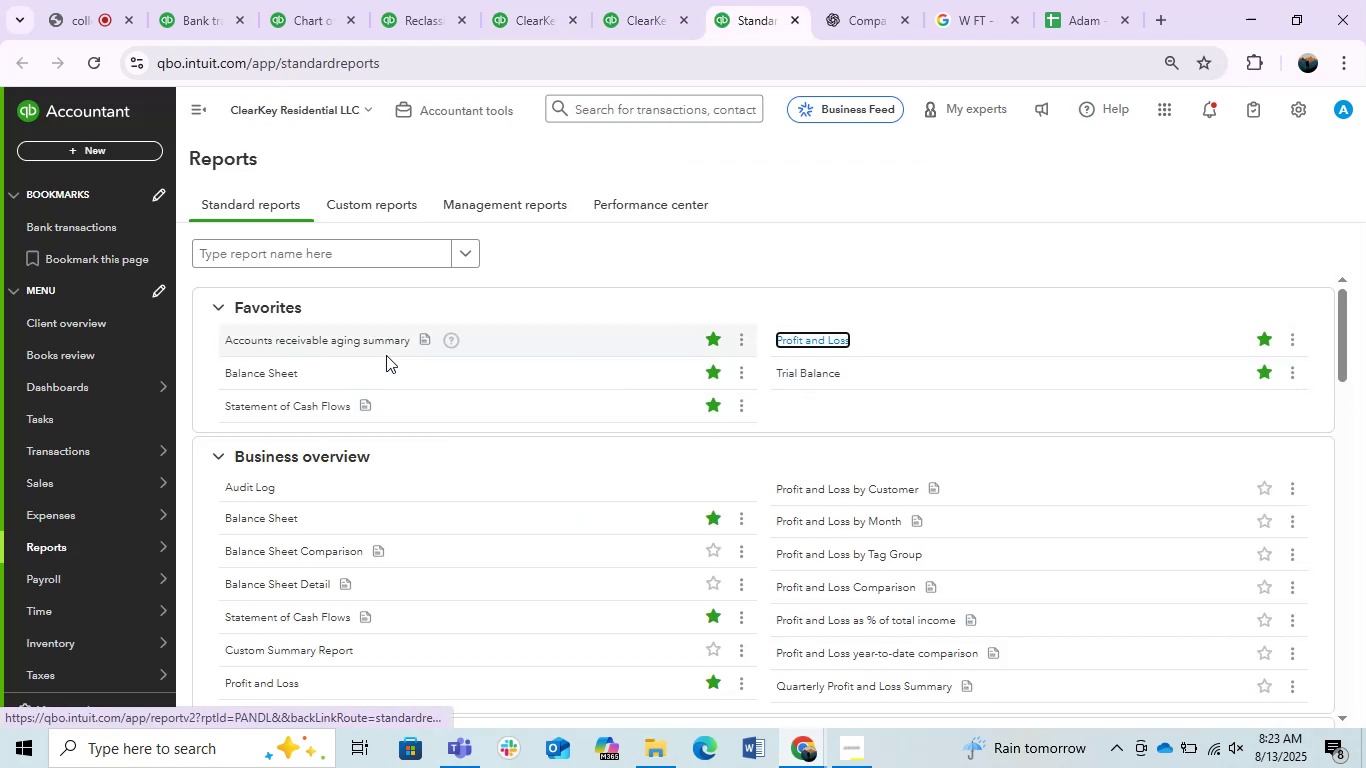 
scroll: coordinate [489, 443], scroll_direction: down, amount: 6.0
 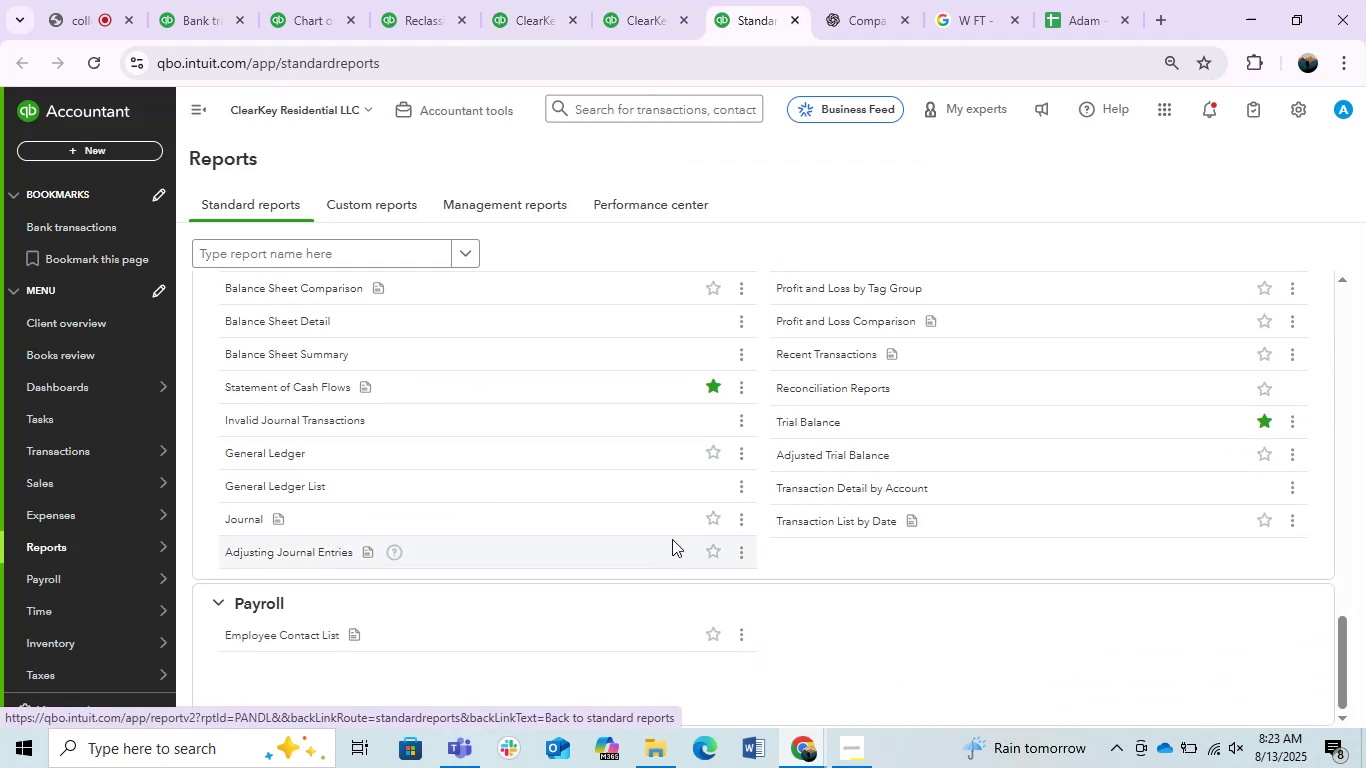 
scroll: coordinate [689, 528], scroll_direction: up, amount: 10.0
 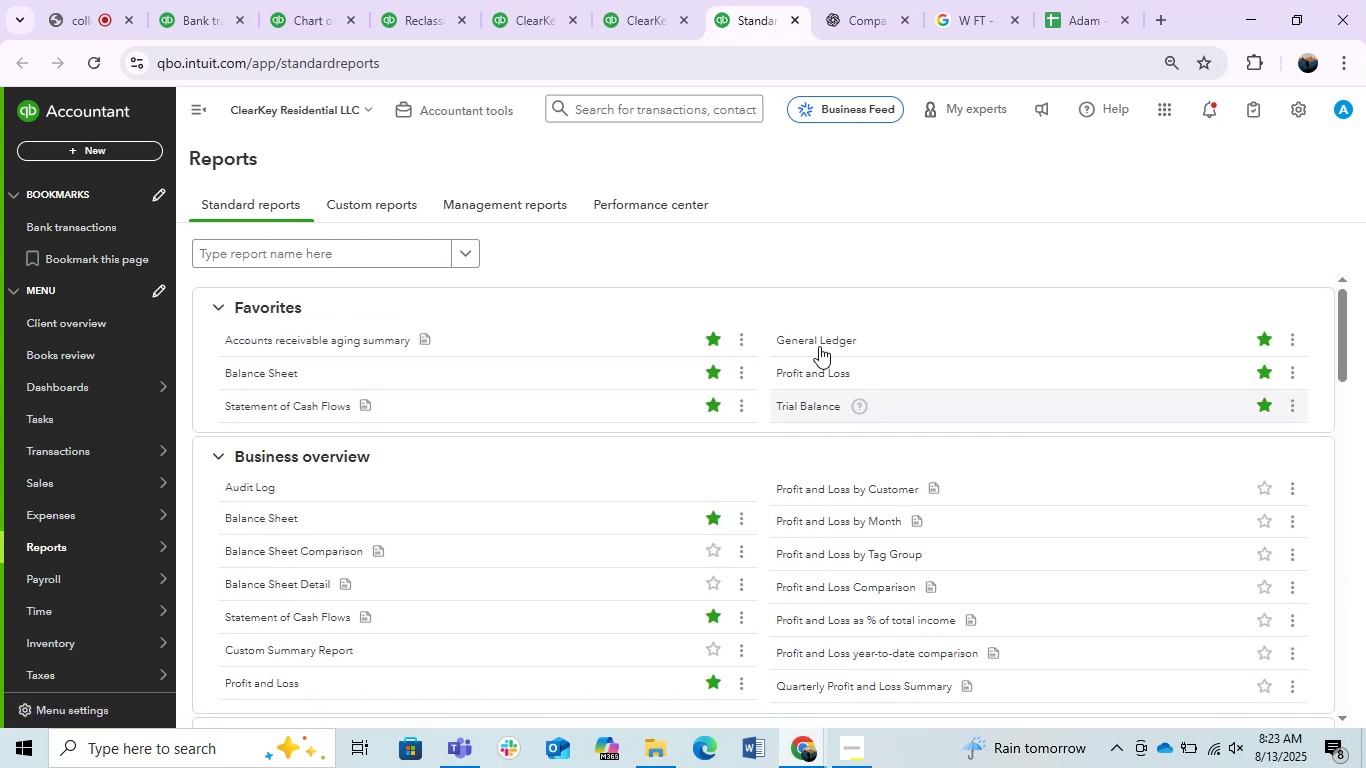 
right_click([825, 340])
 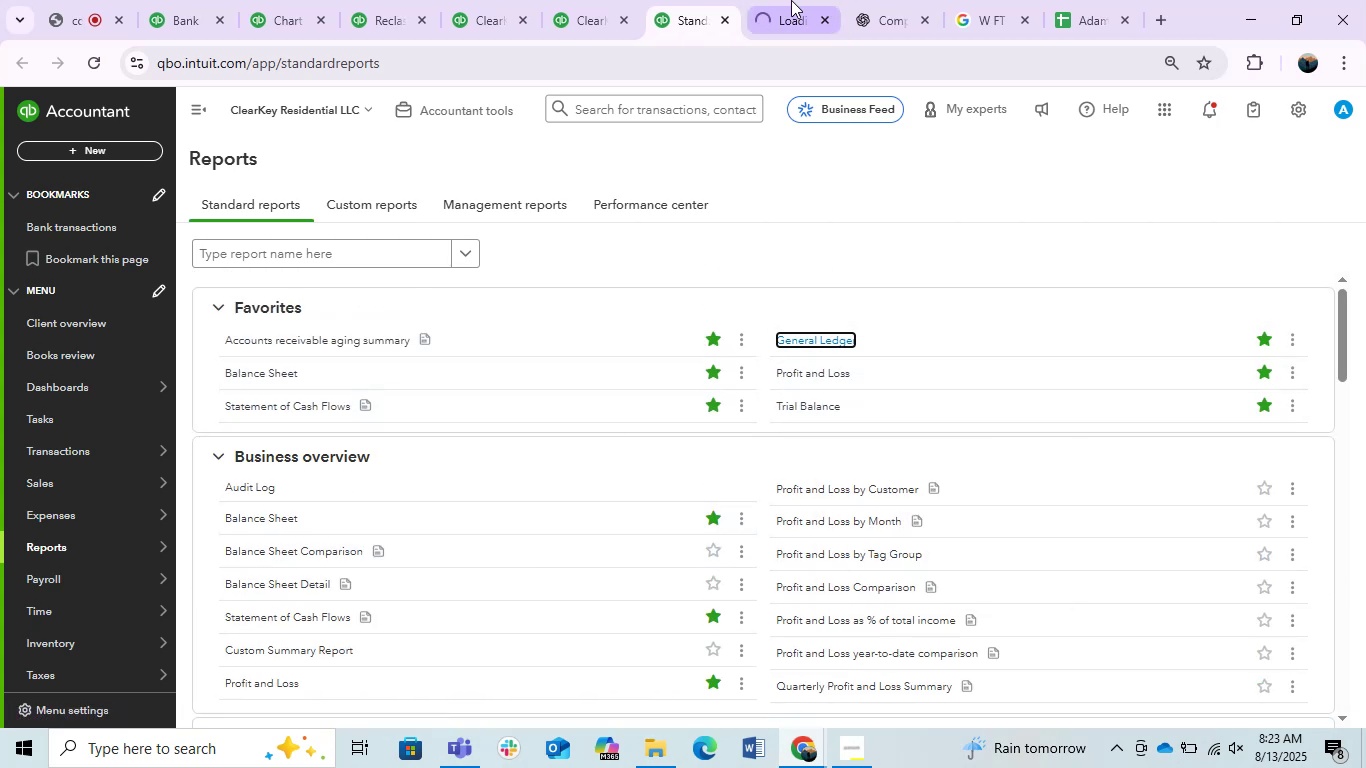 
left_click([791, 0])
 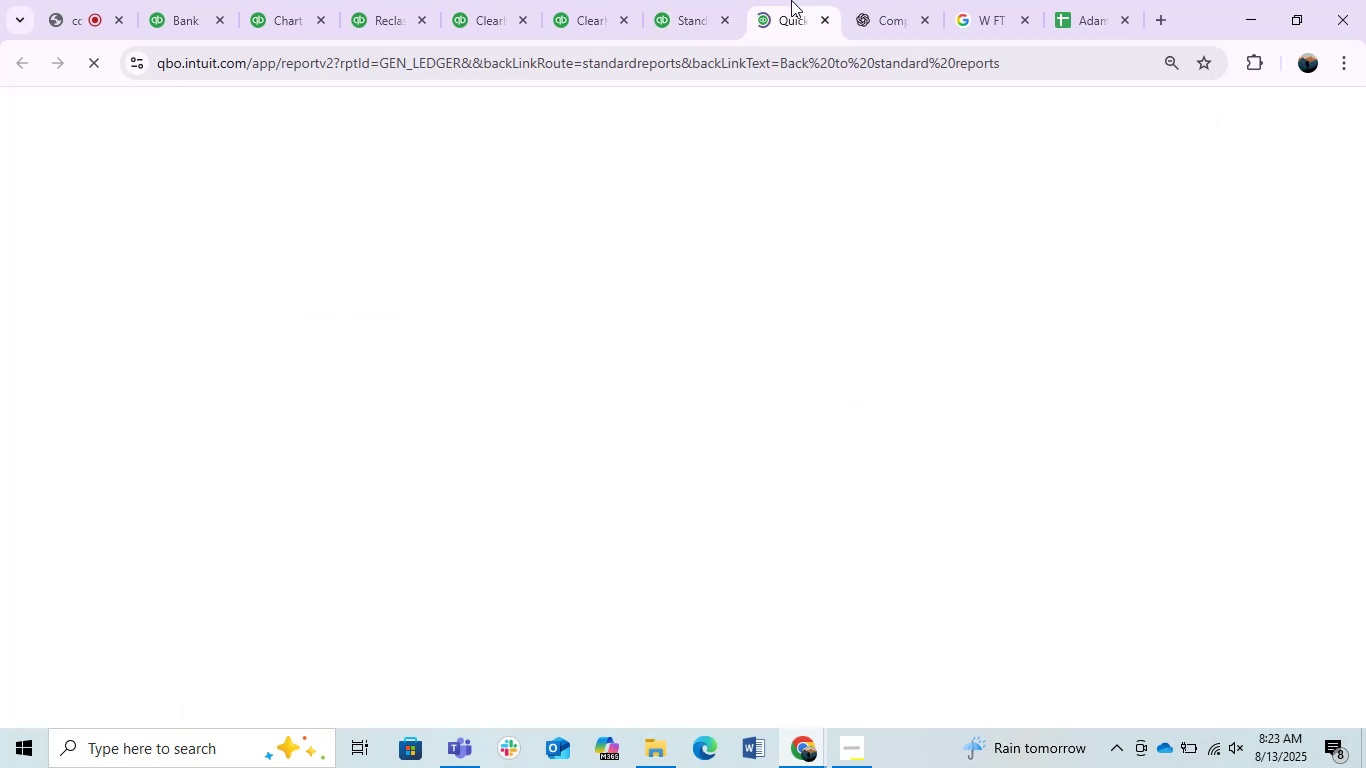 
left_click_drag(start_coordinate=[790, 3], to_coordinate=[580, 0])
 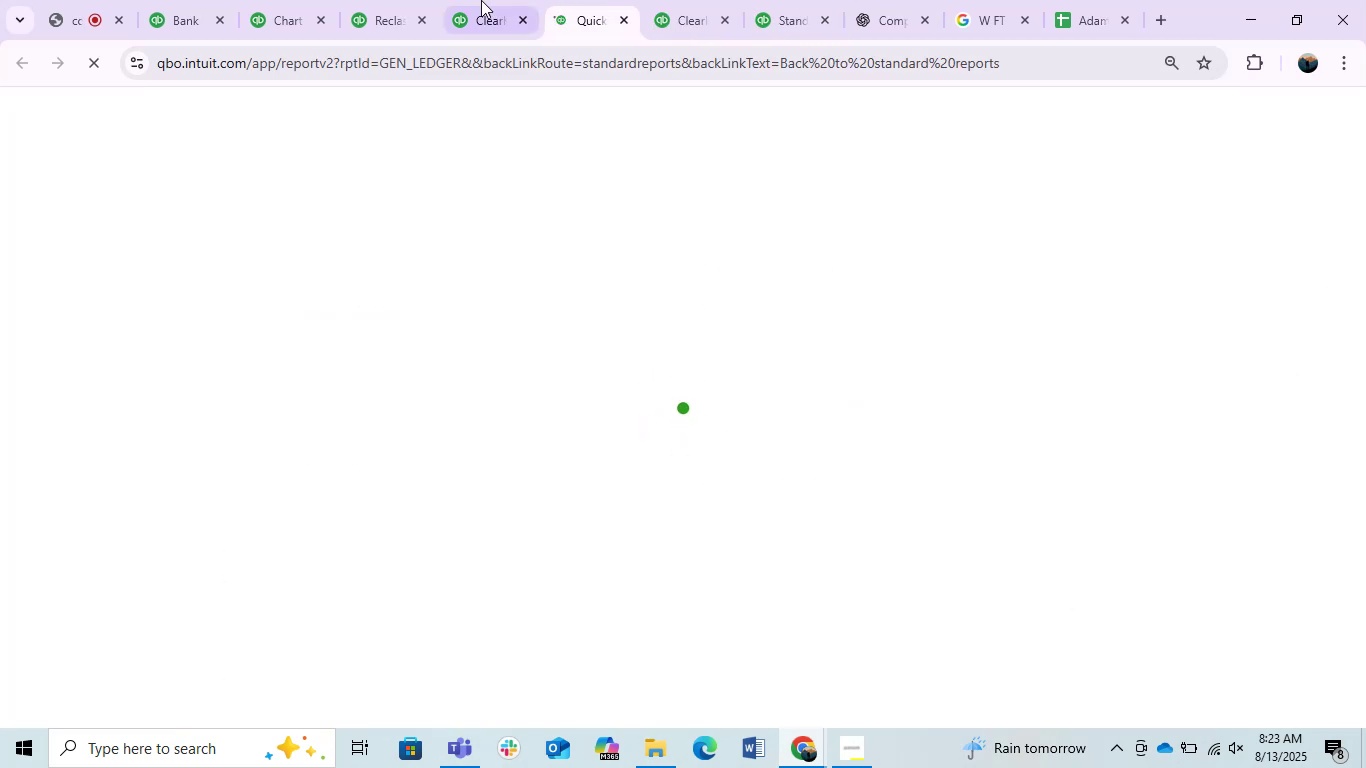 
left_click([481, 0])
 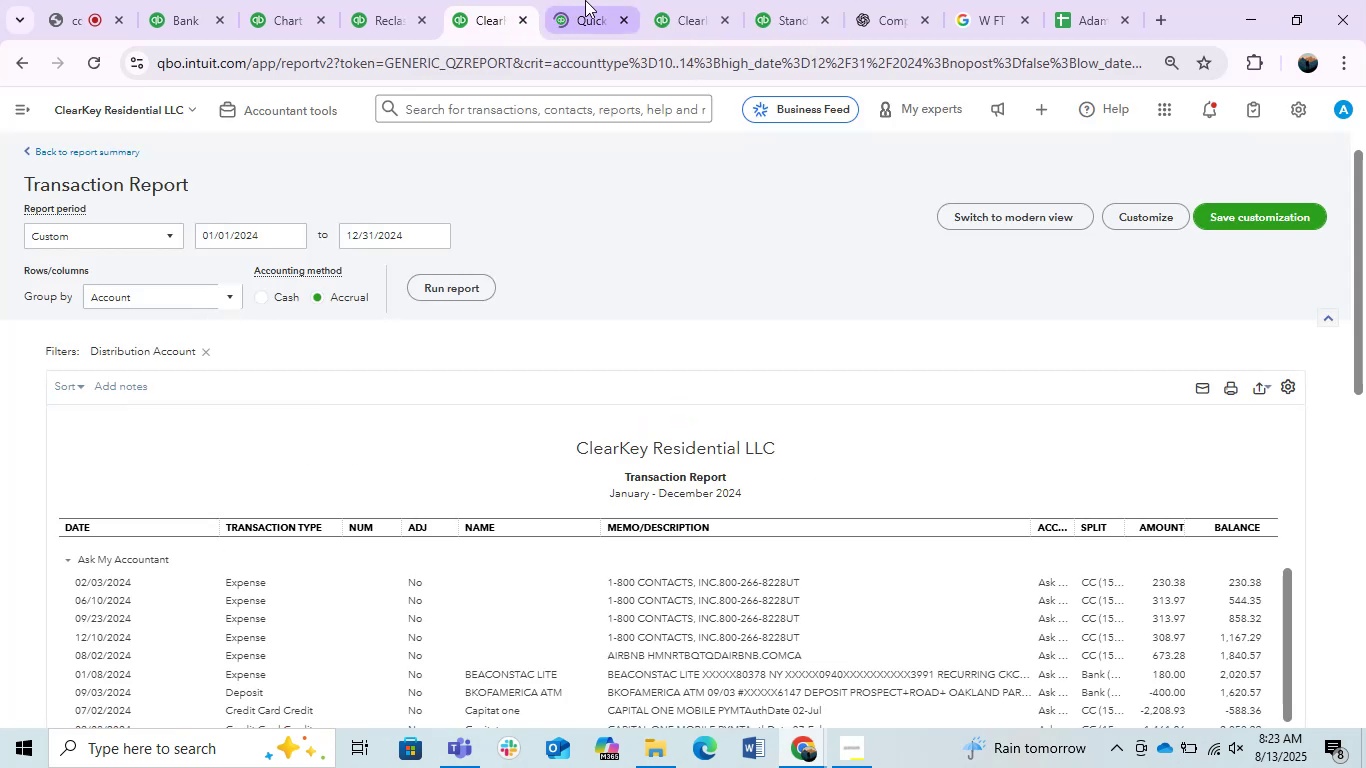 
left_click([587, 0])
 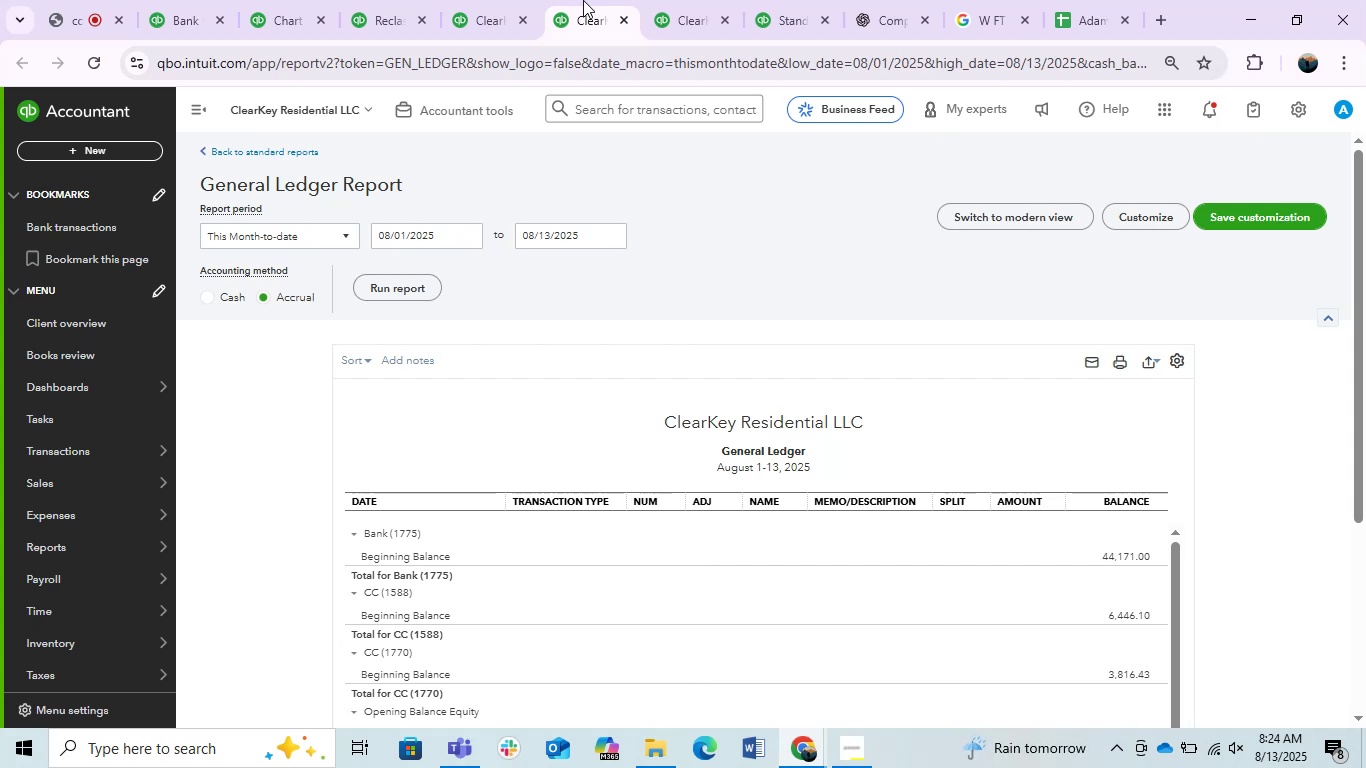 
wait(21.36)
 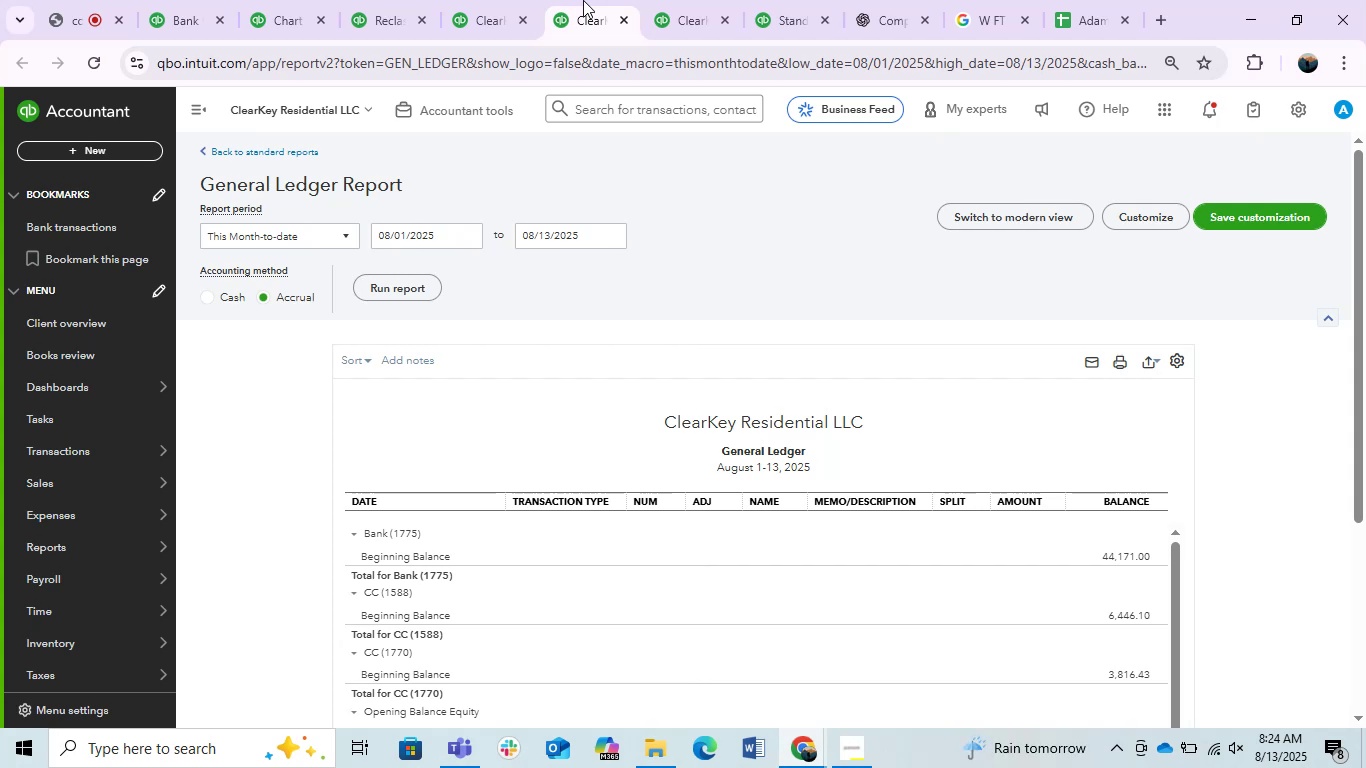 
left_click([322, 231])
 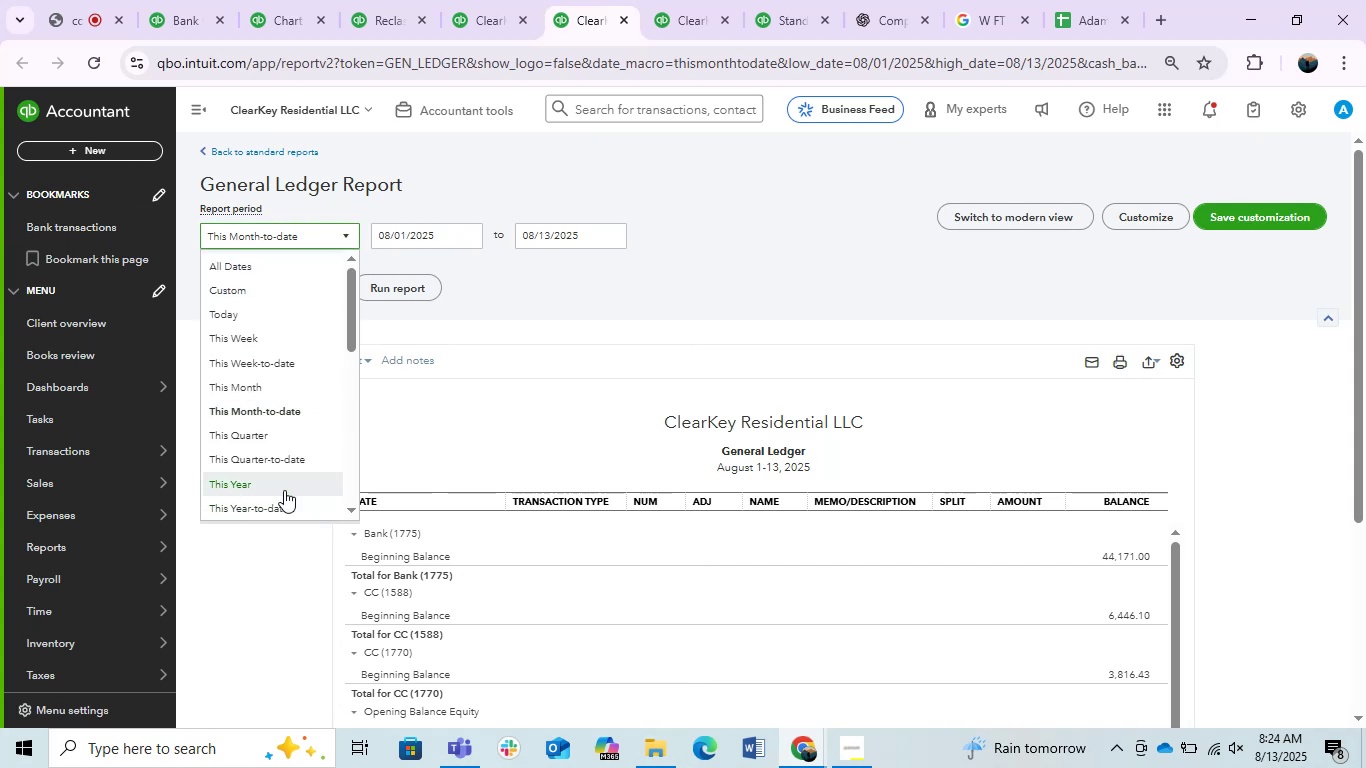 
scroll: coordinate [273, 454], scroll_direction: down, amount: 5.0
 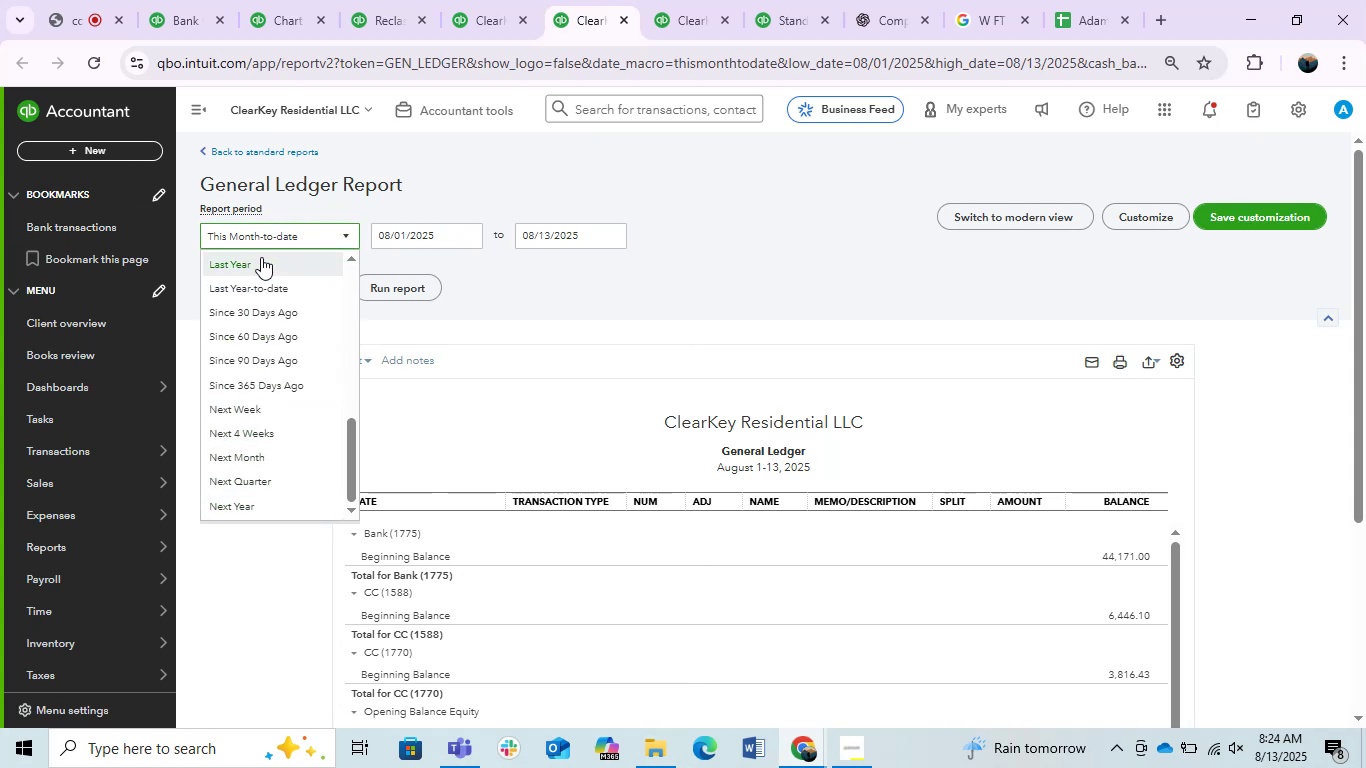 
double_click([387, 306])
 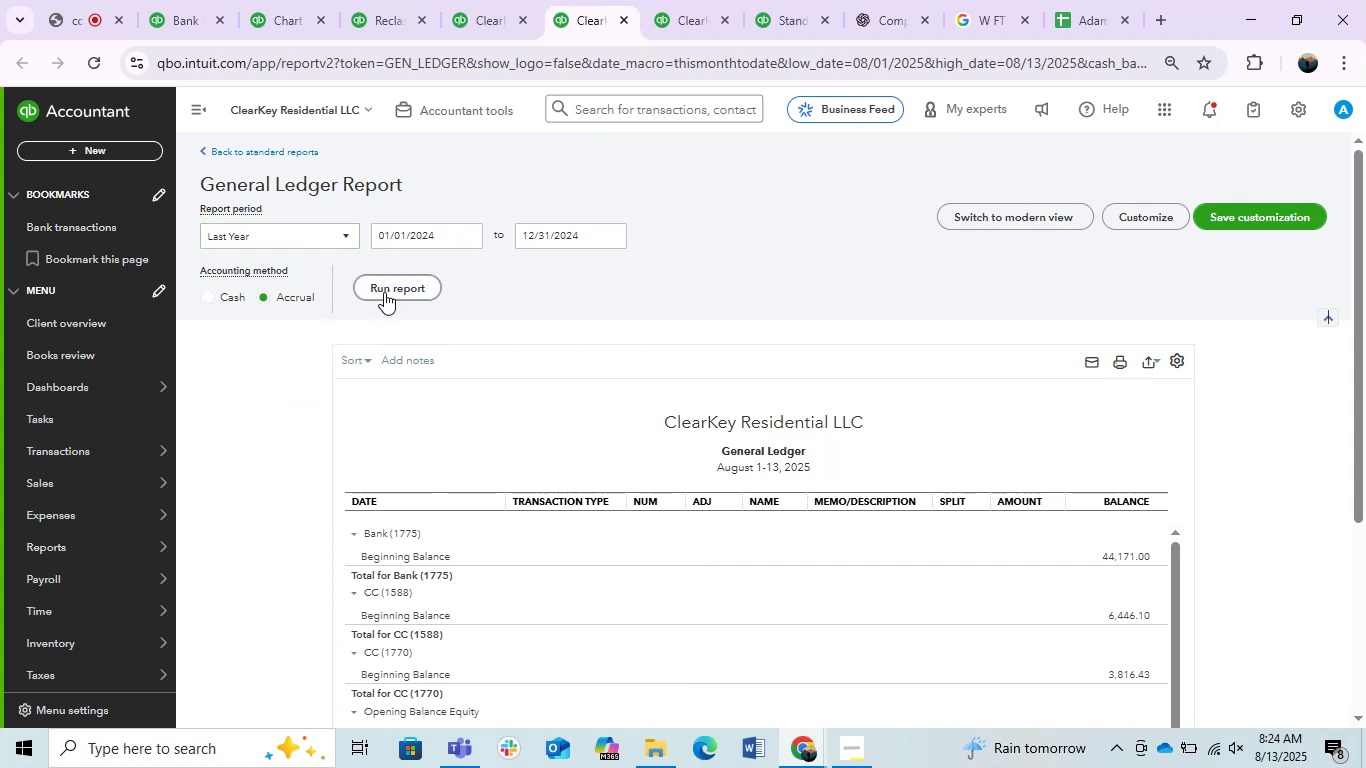 
triple_click([384, 292])
 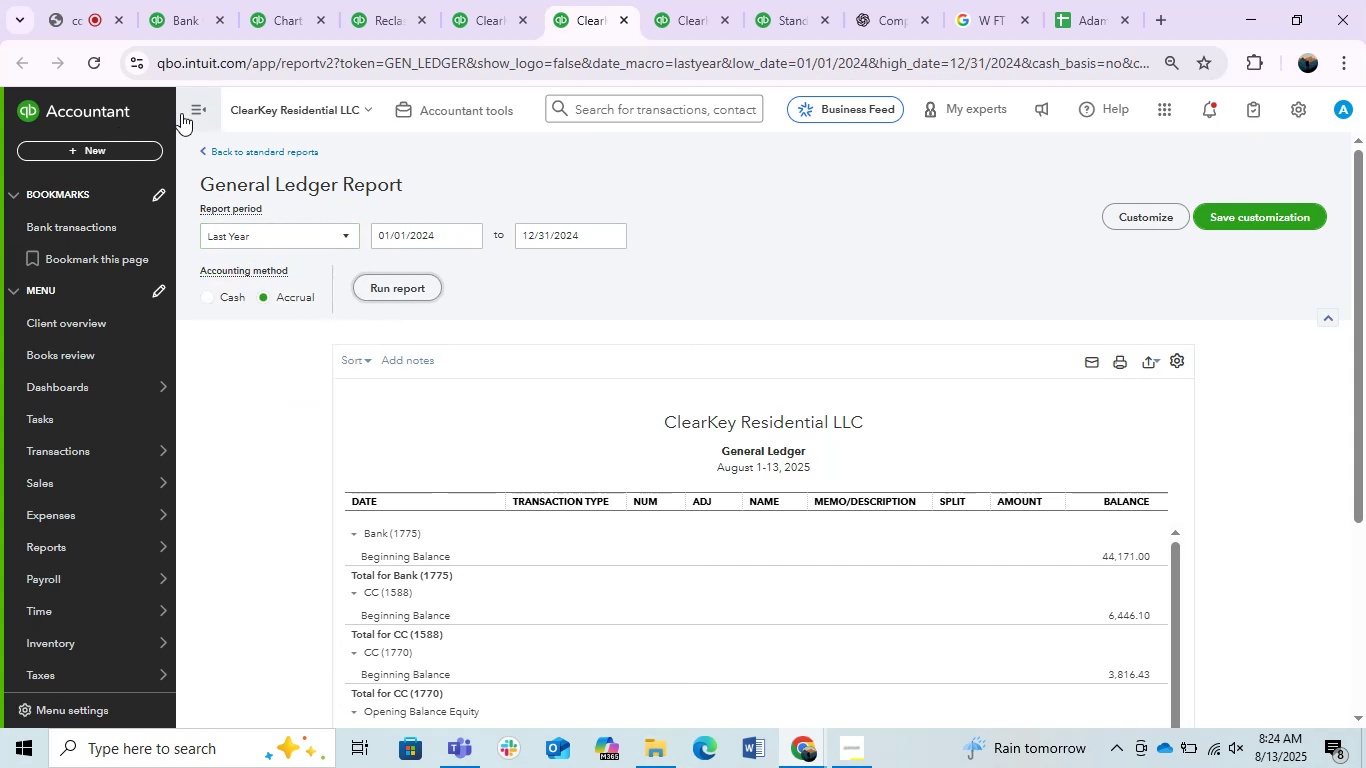 
left_click([183, 112])
 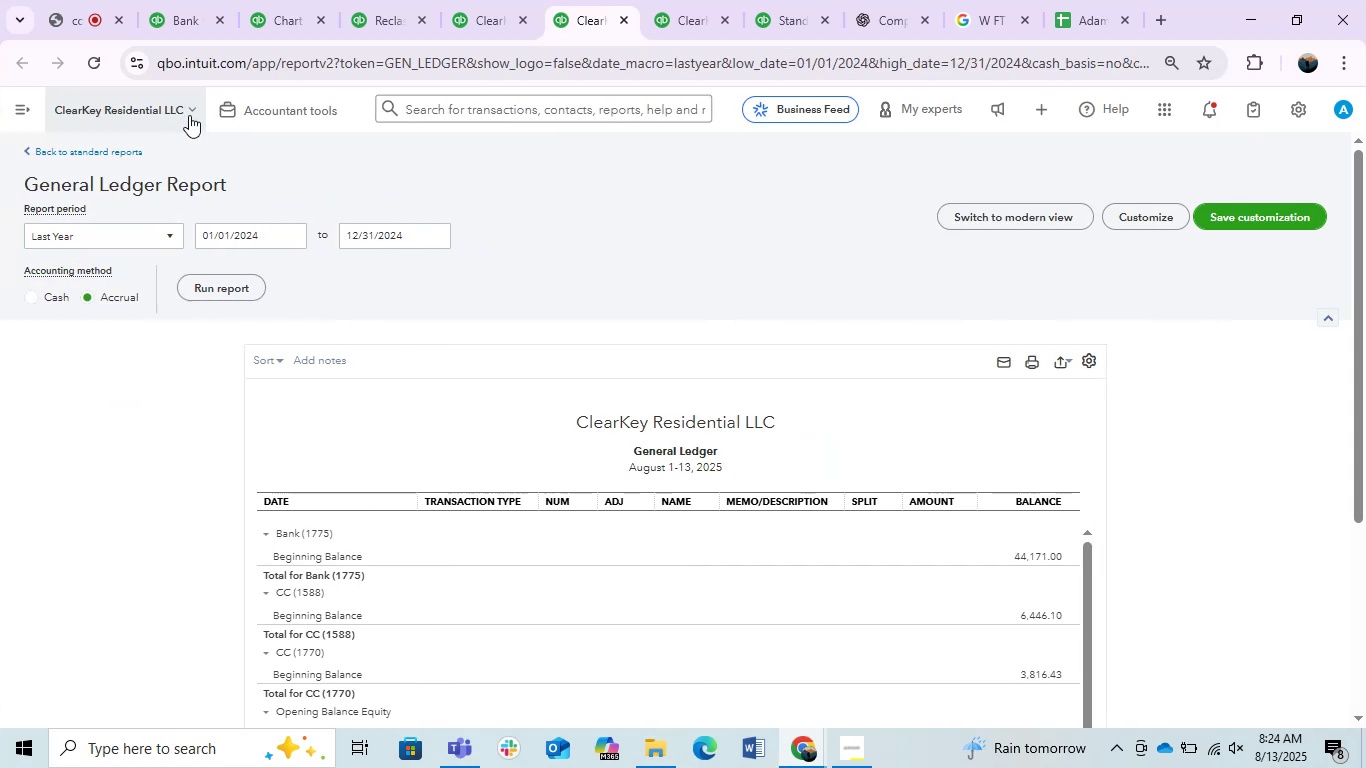 
scroll: coordinate [559, 389], scroll_direction: down, amount: 1.0
 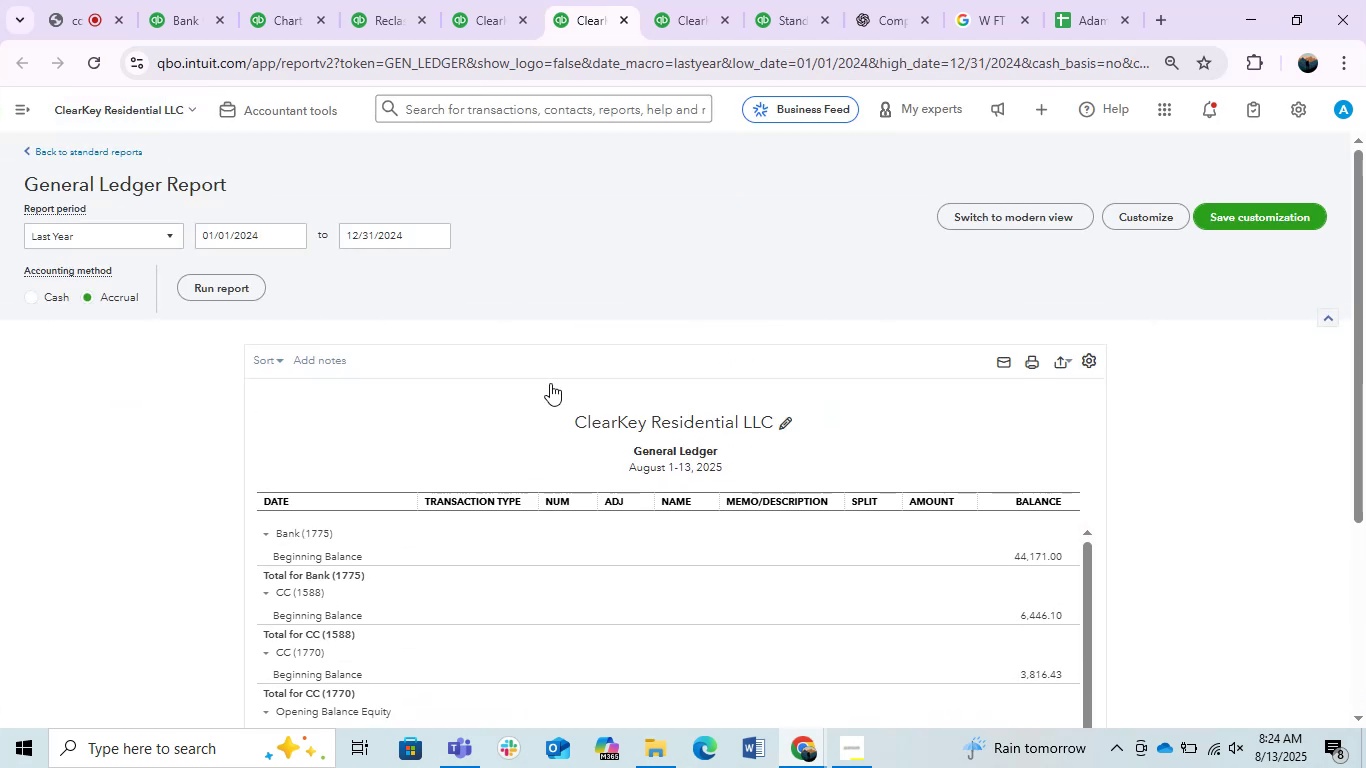 
scroll: coordinate [640, 456], scroll_direction: up, amount: 8.0
 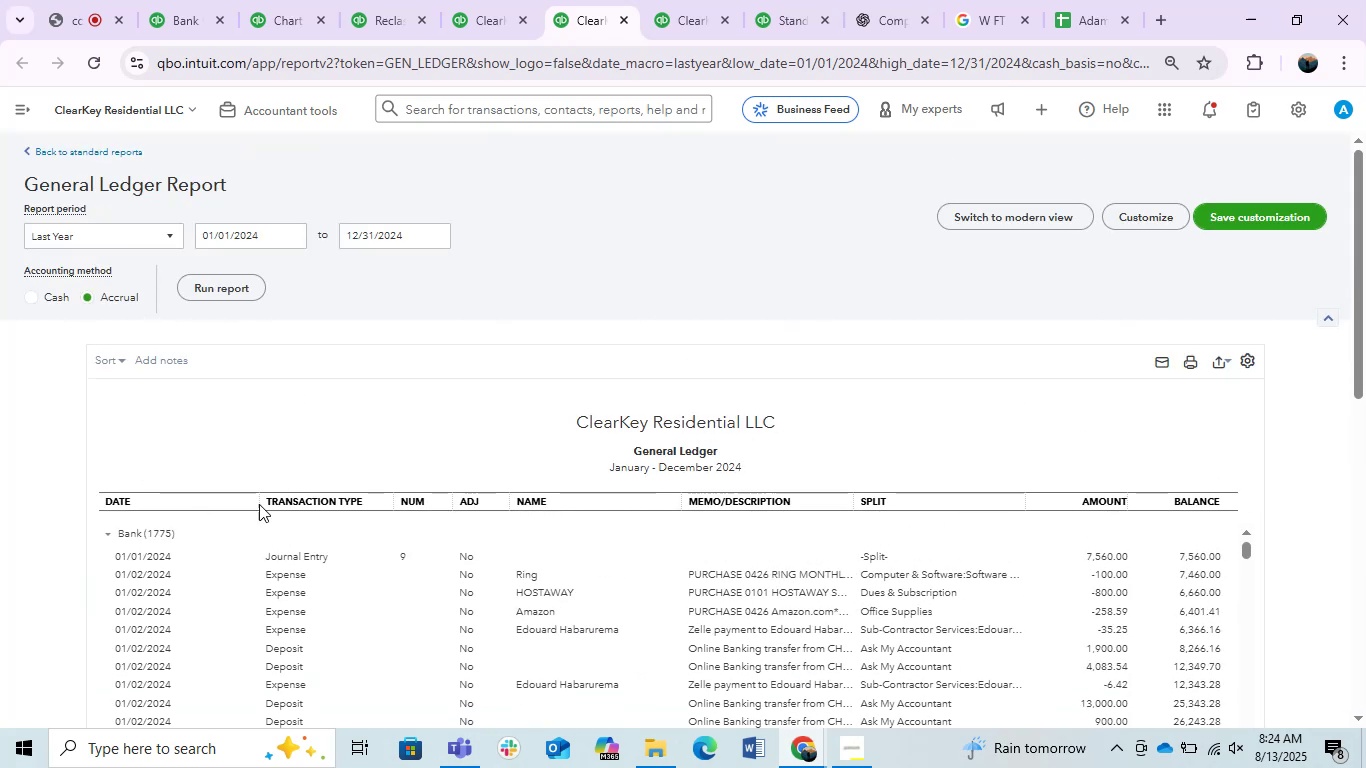 
left_click_drag(start_coordinate=[253, 501], to_coordinate=[177, 510])
 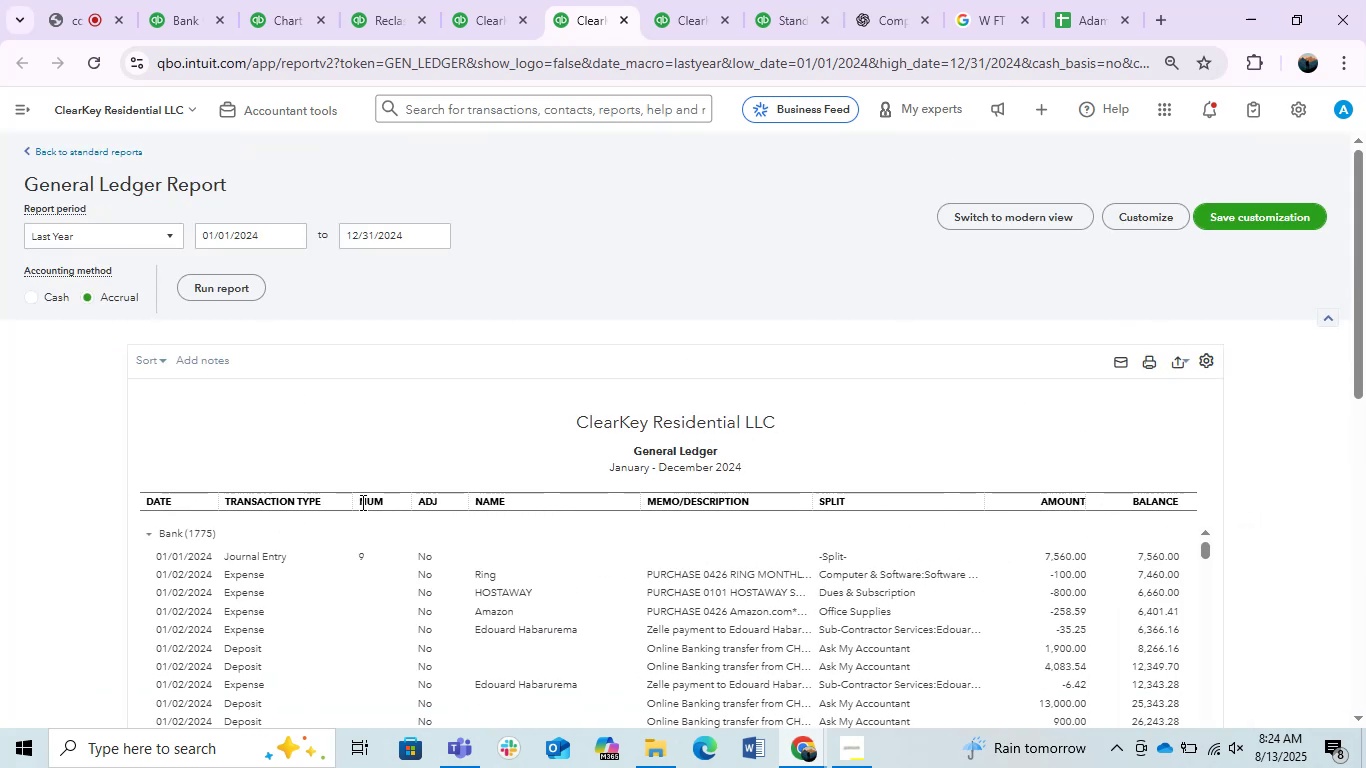 
left_click_drag(start_coordinate=[350, 502], to_coordinate=[278, 507])
 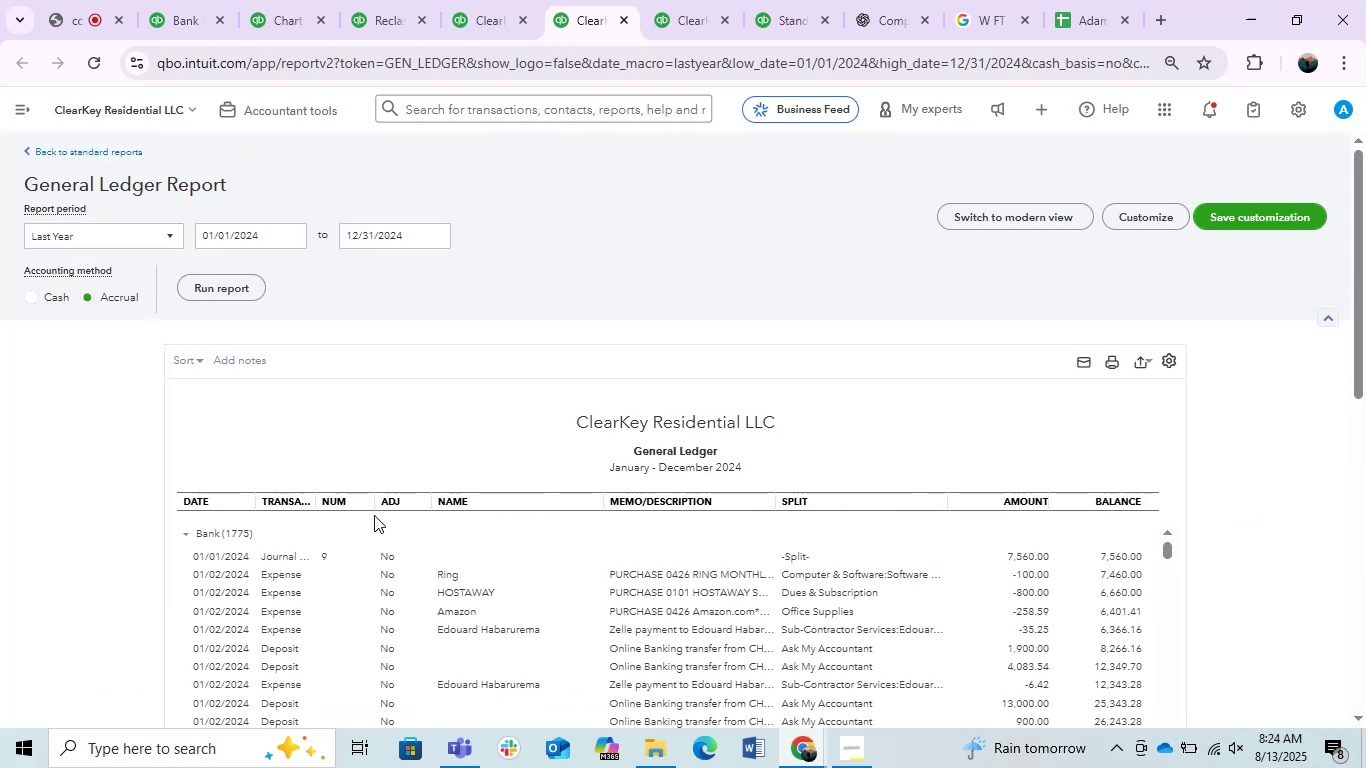 
scroll: coordinate [346, 505], scroll_direction: down, amount: 7.0
 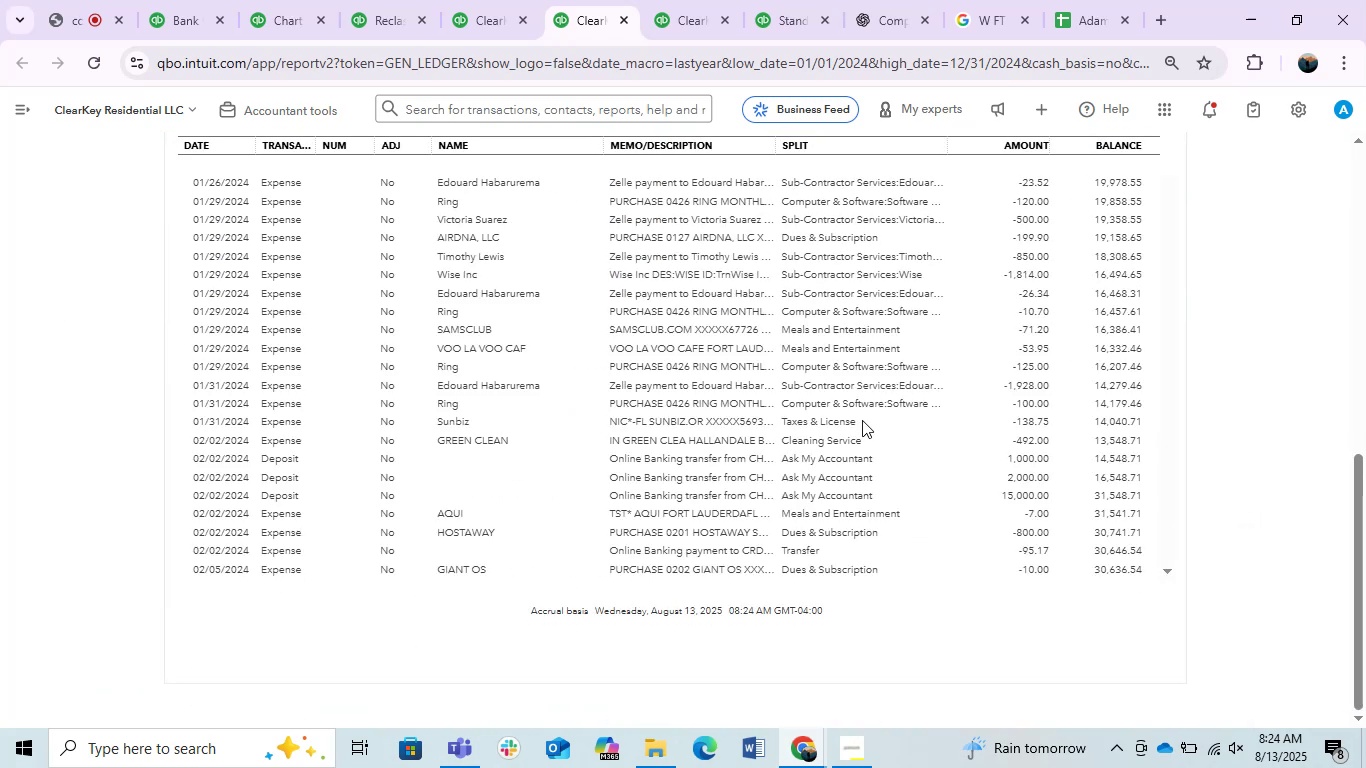 
scroll: coordinate [1329, 385], scroll_direction: up, amount: 7.0
 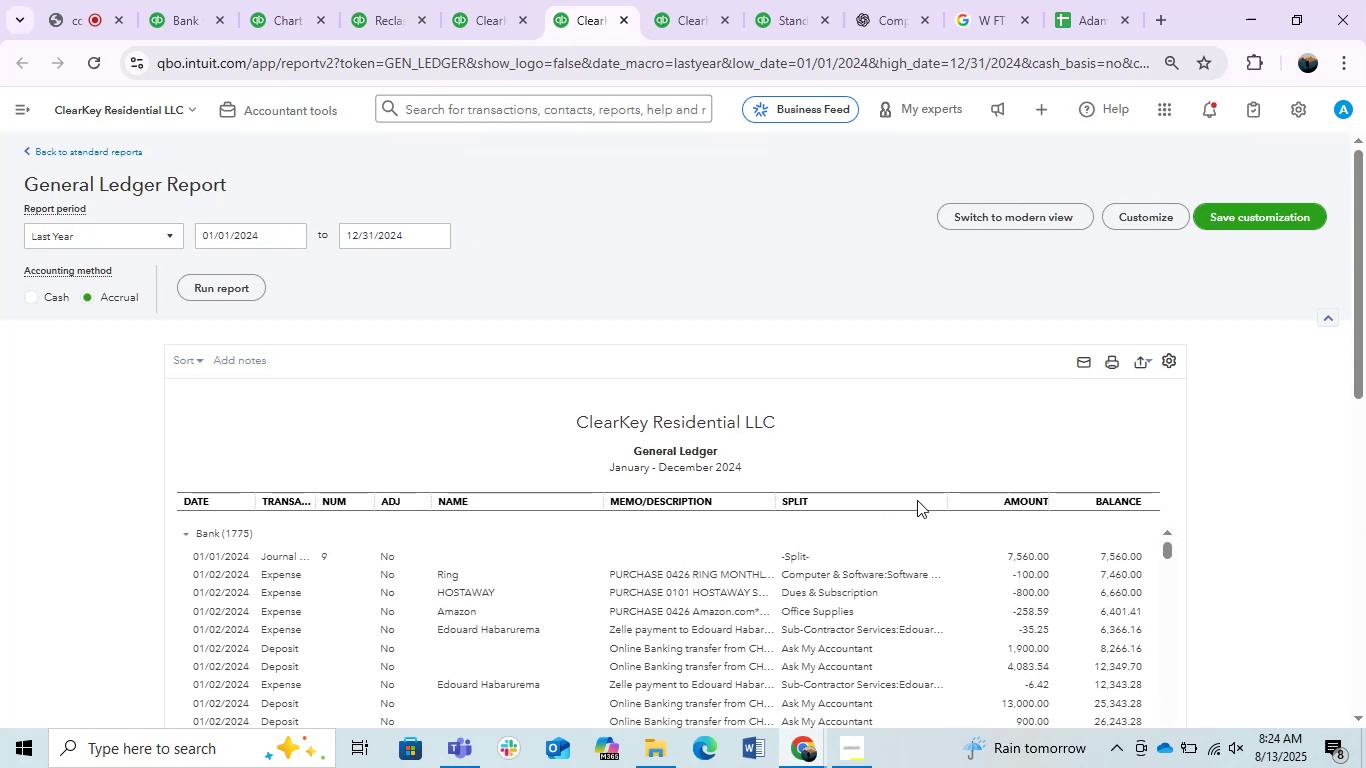 
left_click_drag(start_coordinate=[943, 500], to_coordinate=[923, 500])
 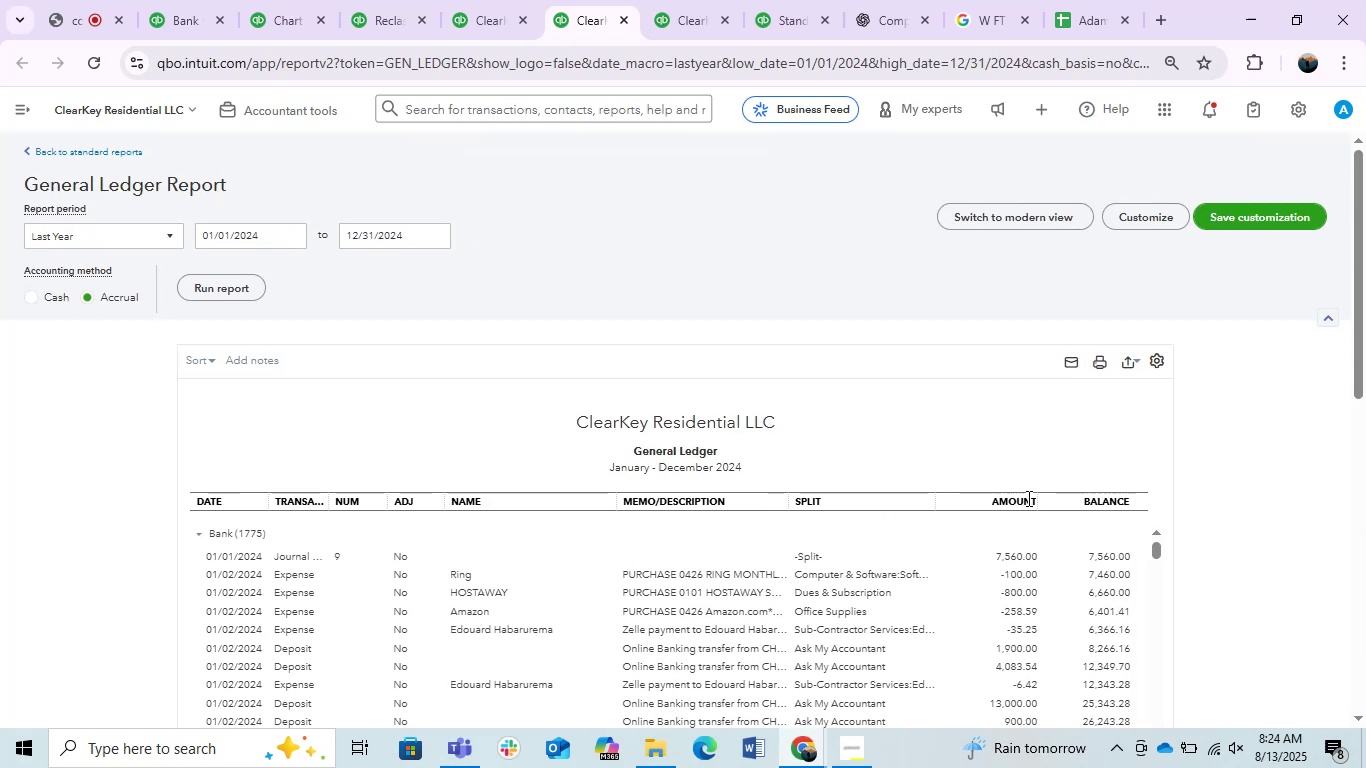 
left_click_drag(start_coordinate=[1035, 498], to_coordinate=[994, 498])
 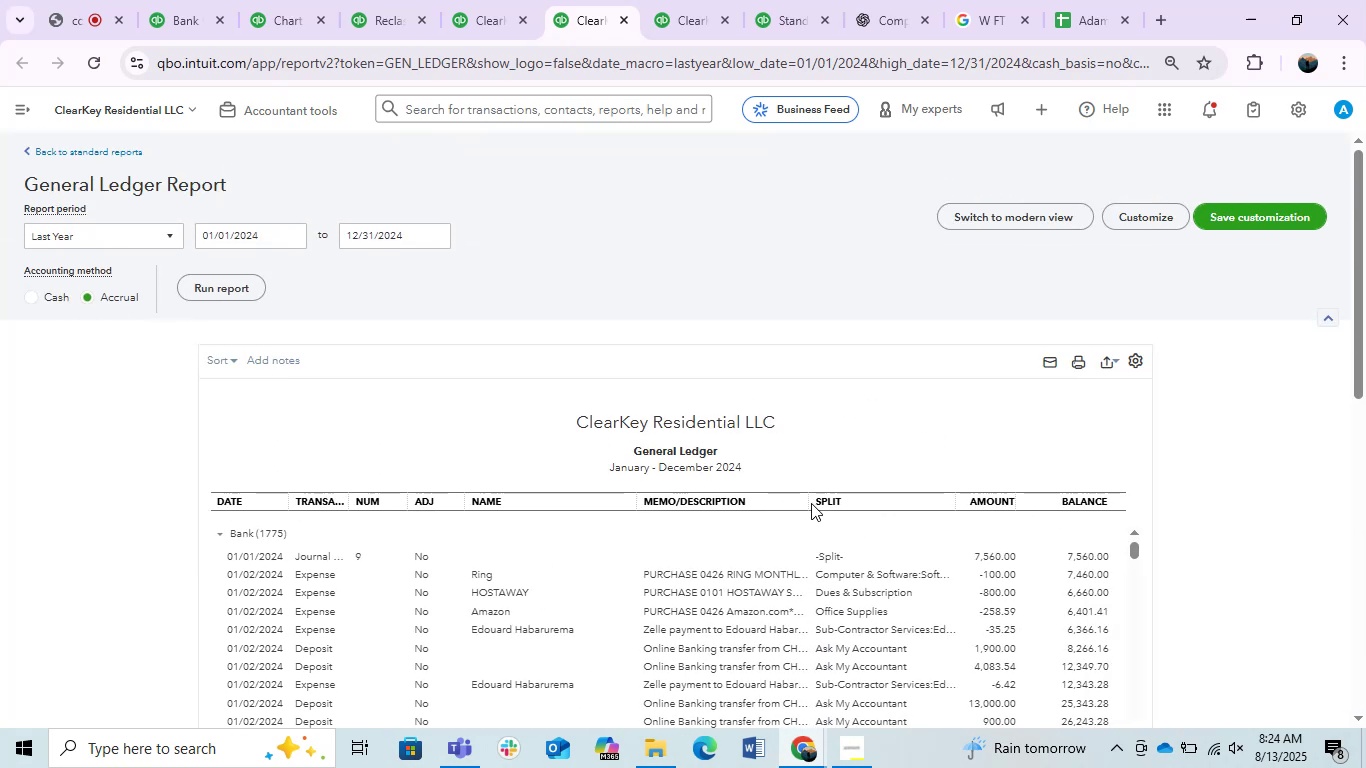 
left_click_drag(start_coordinate=[802, 503], to_coordinate=[1056, 498])
 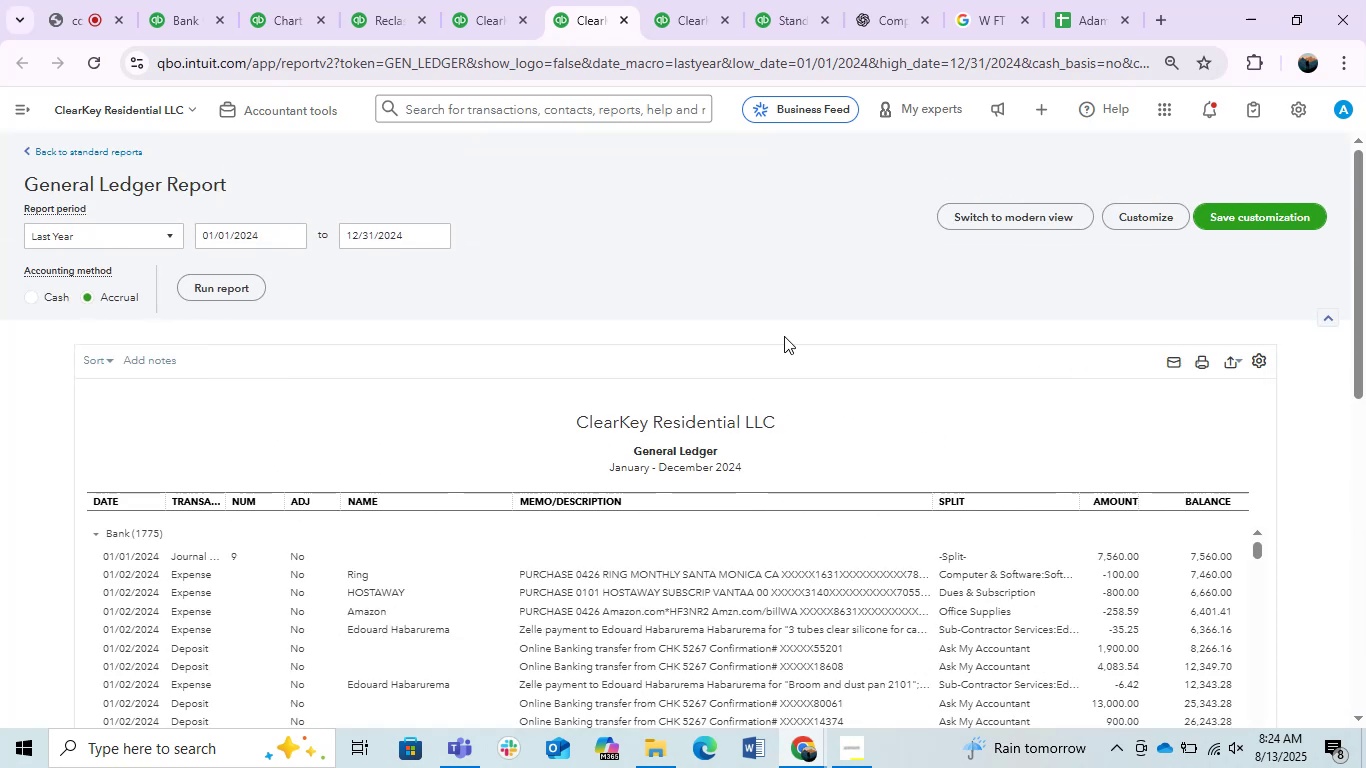 
scroll: coordinate [749, 296], scroll_direction: down, amount: 1.0
 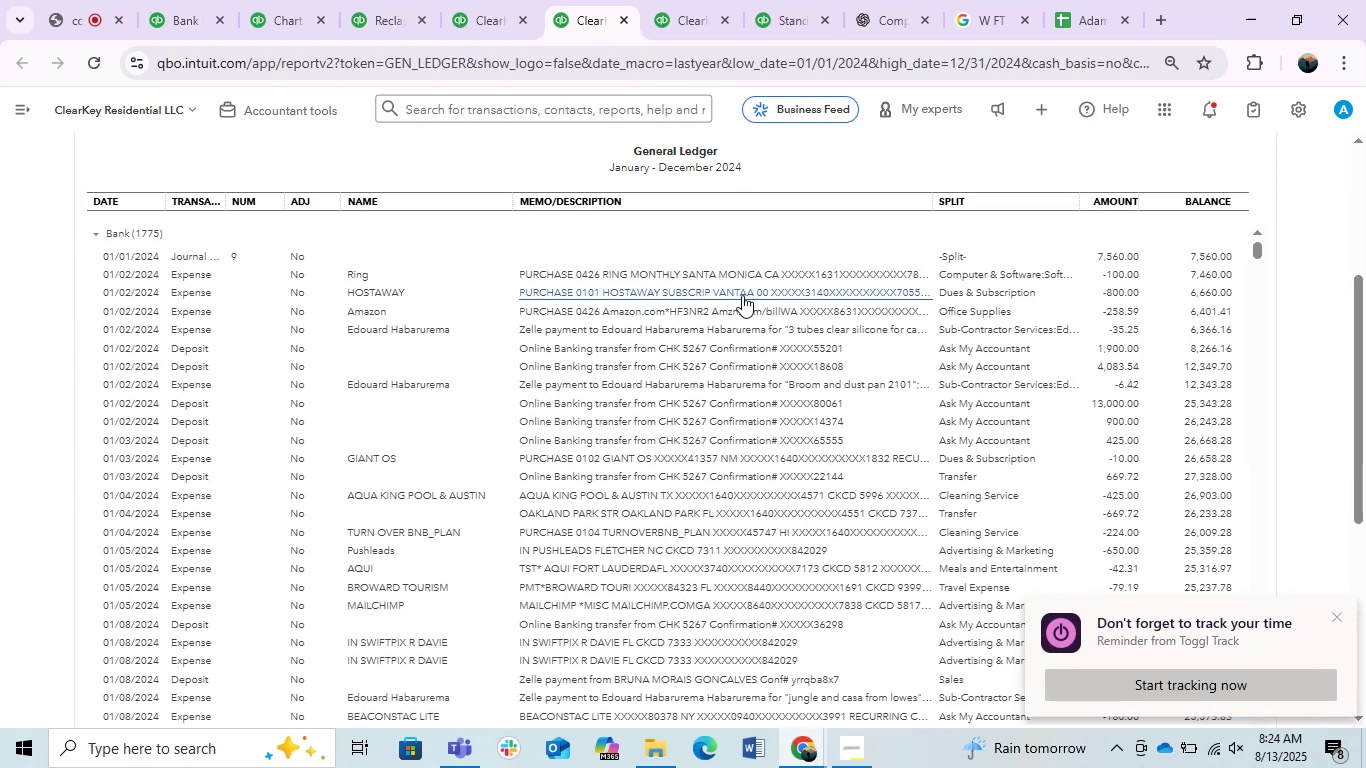 
key(Control+F)
 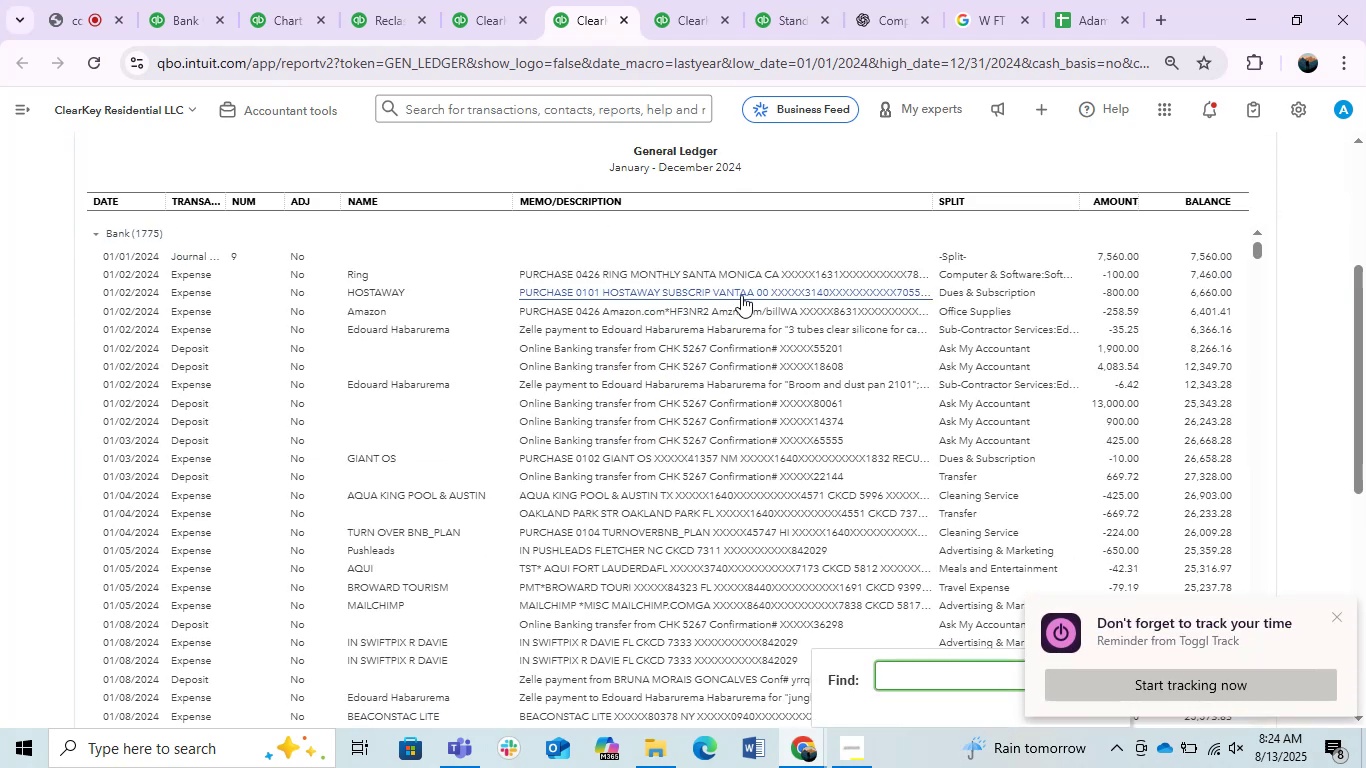 
type(locsm)
 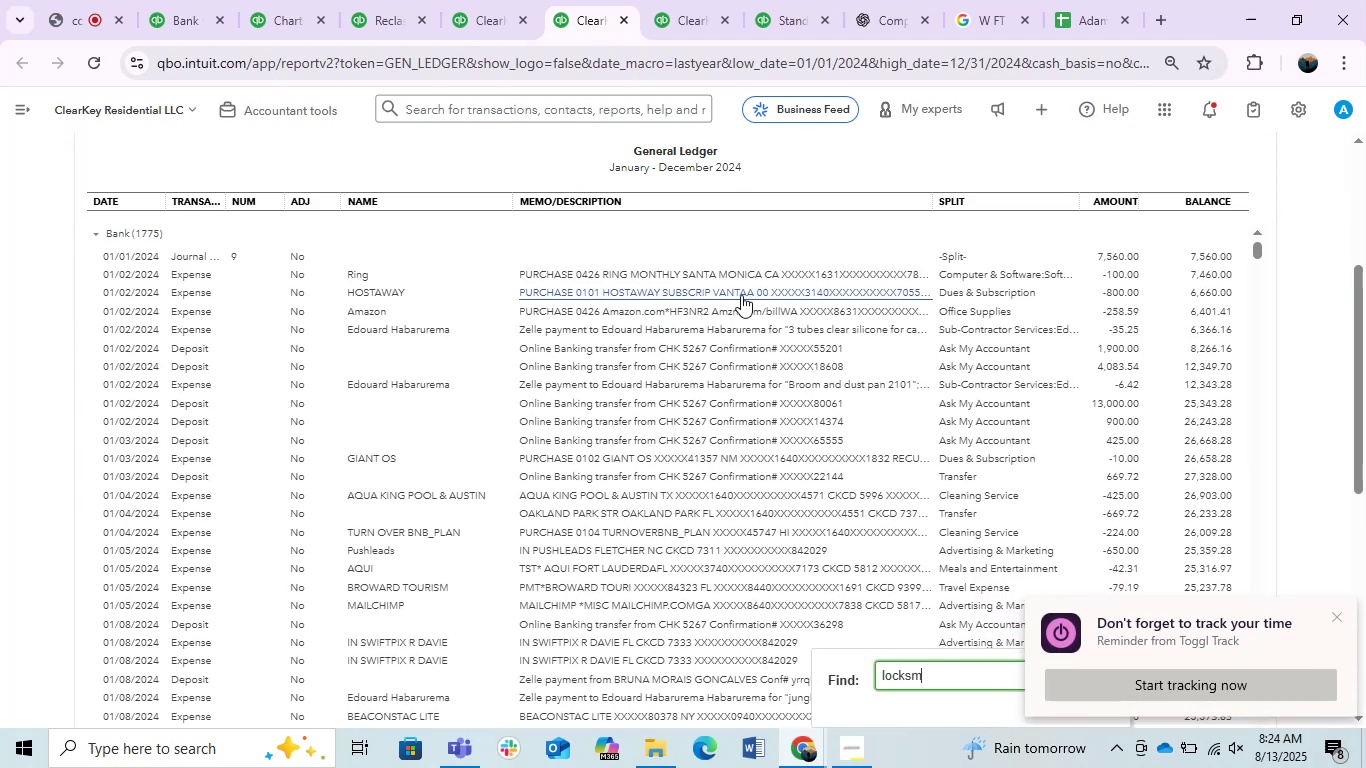 
key(Enter)
 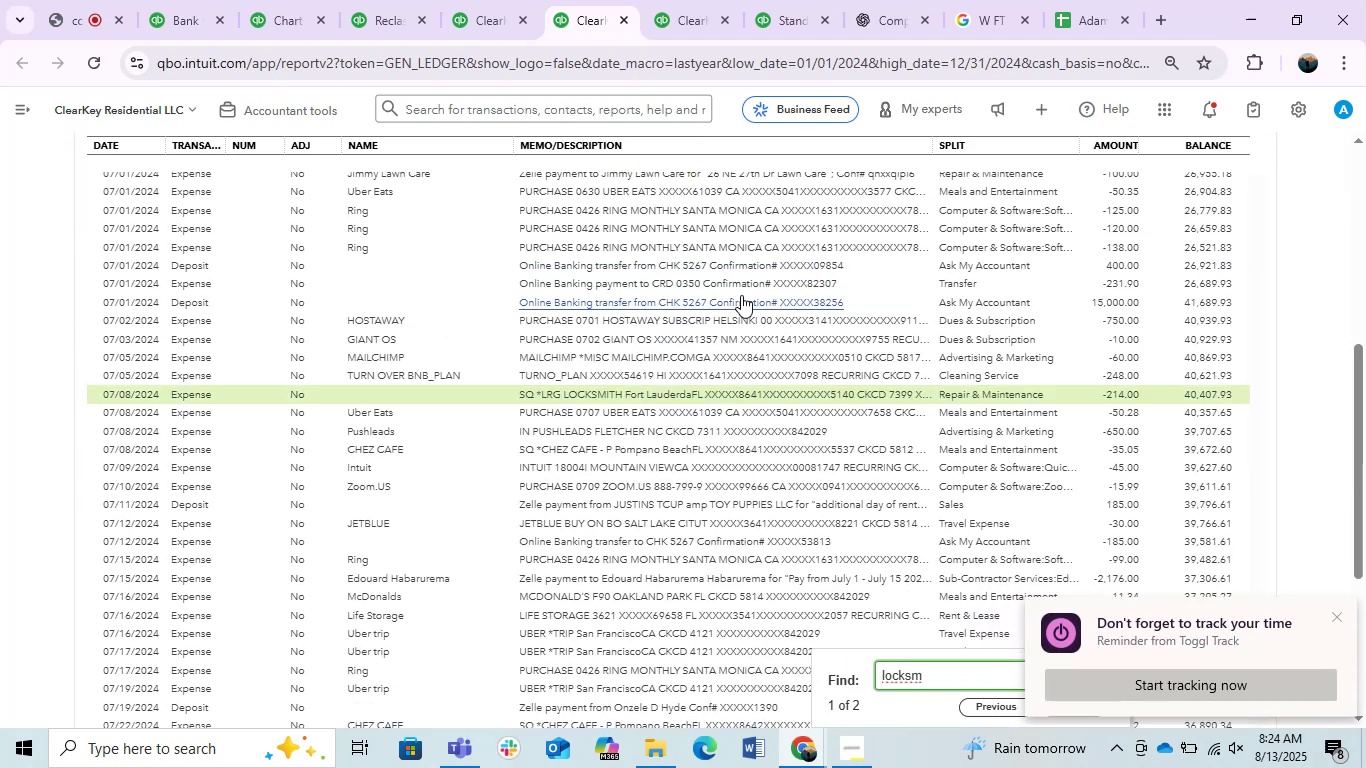 
key(Enter)
 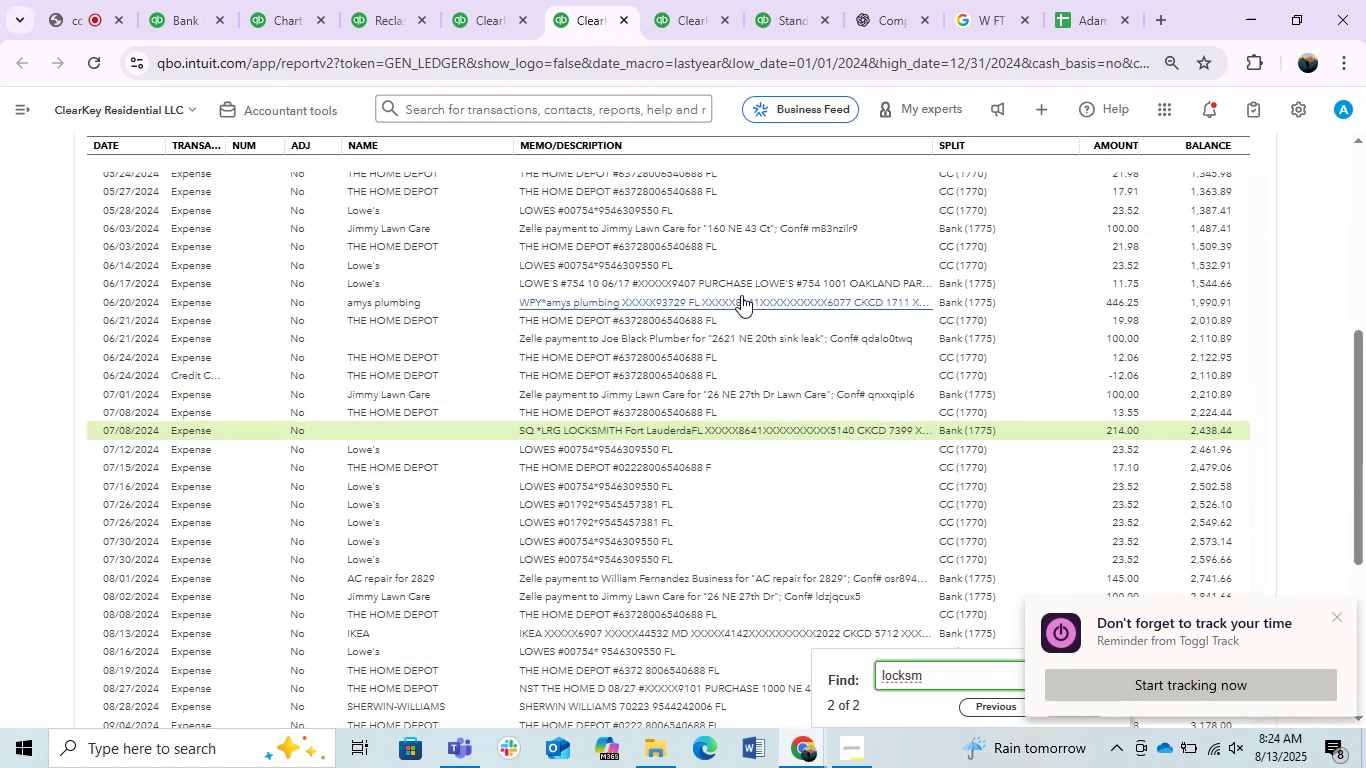 
key(Enter)
 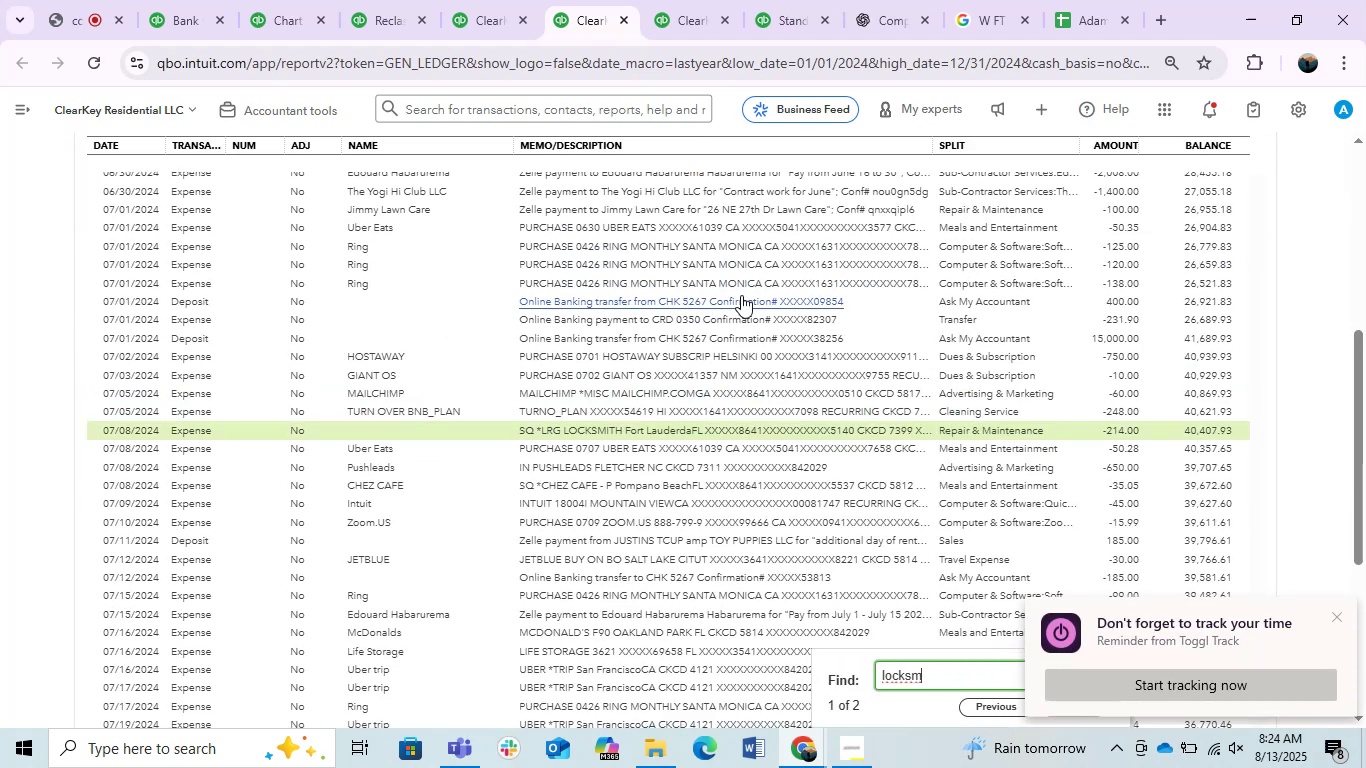 
key(Enter)
 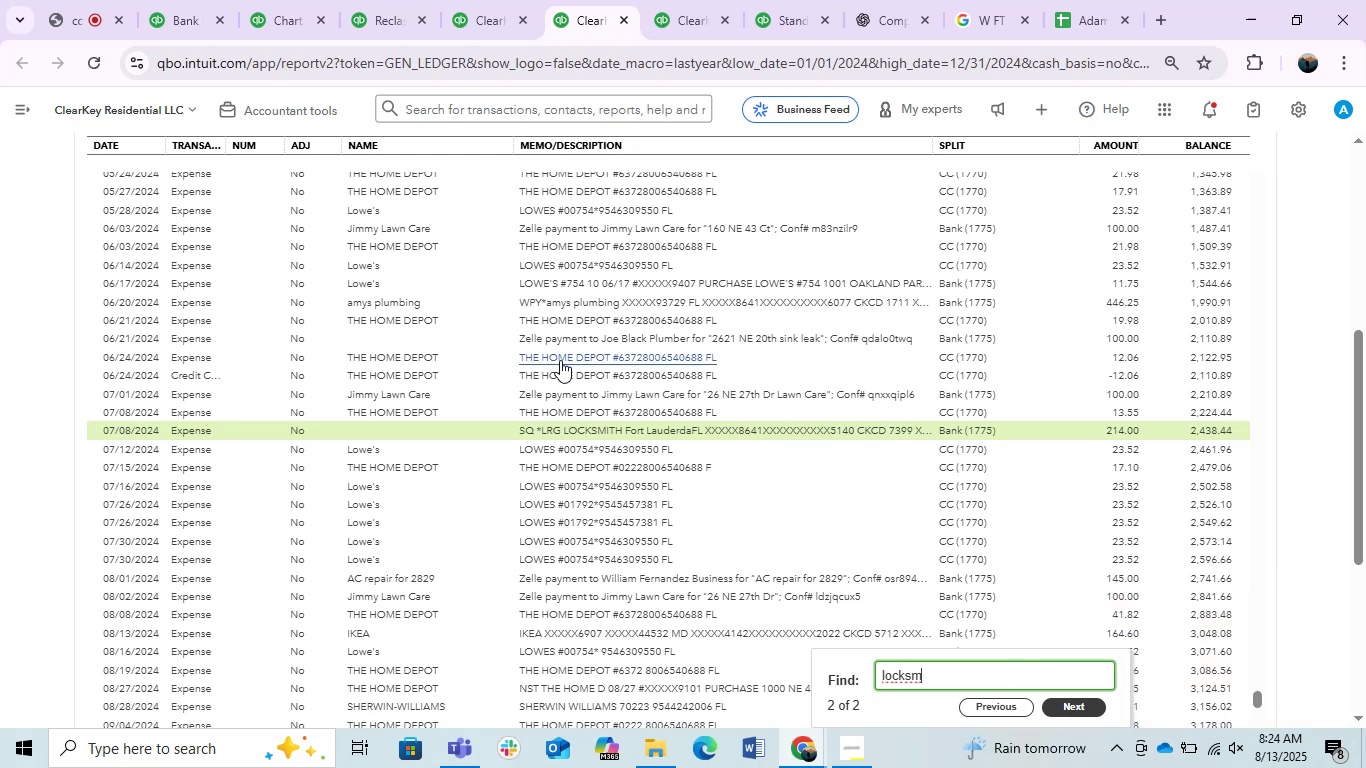 
wait(5.16)
 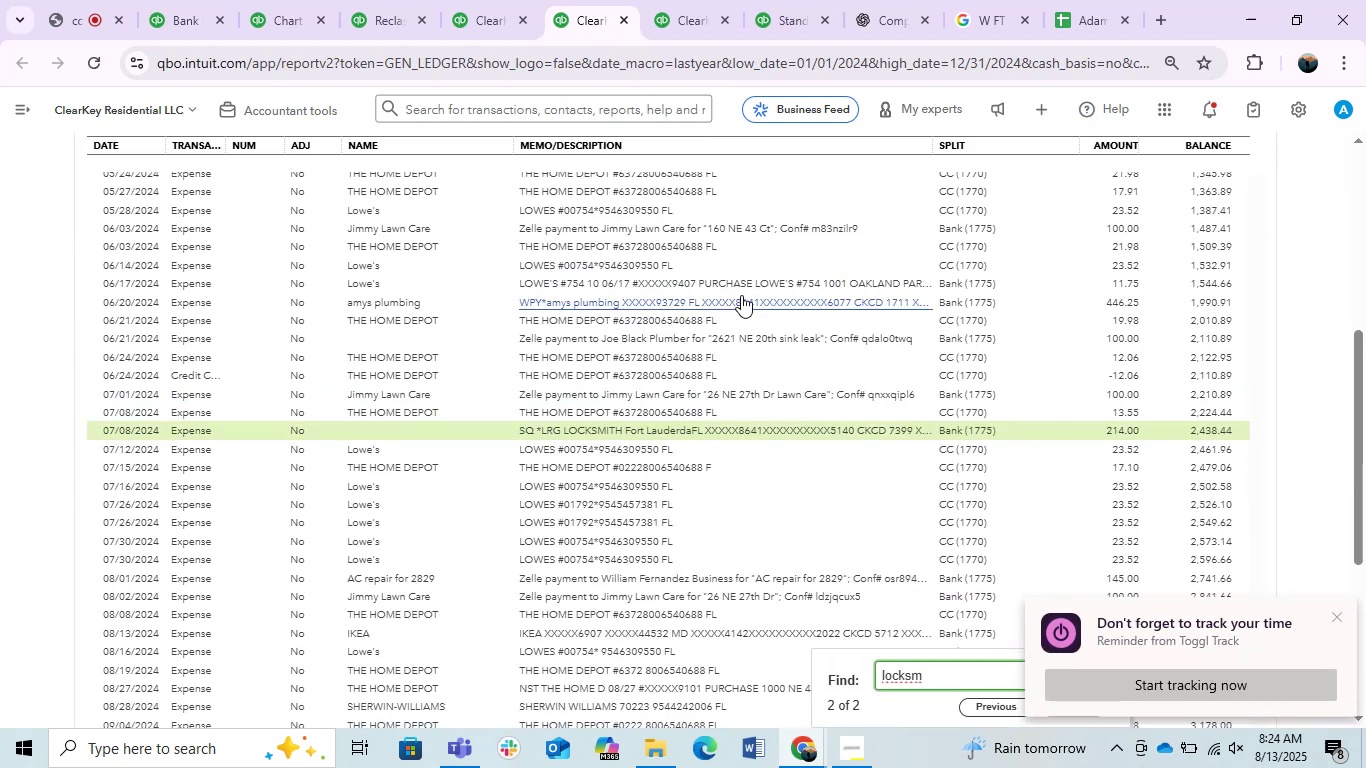 
left_click([479, 20])
 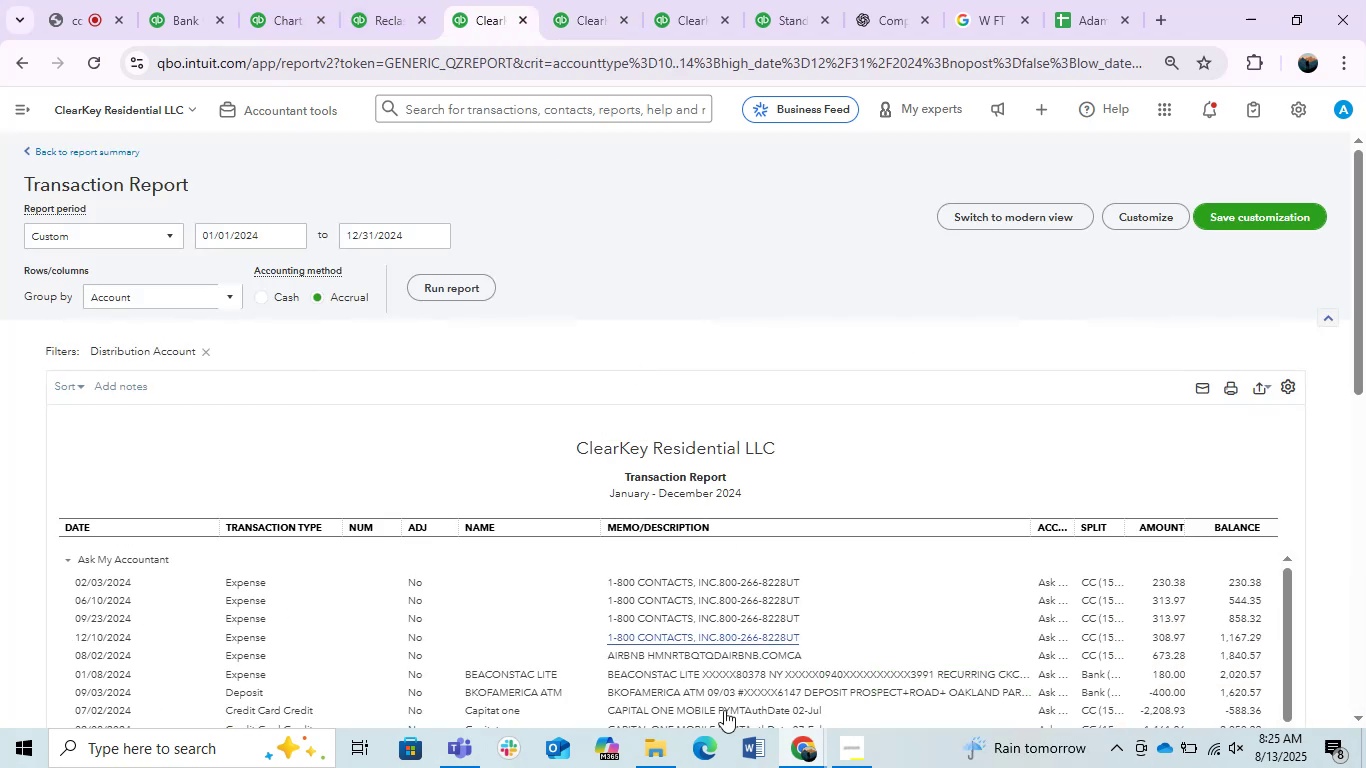 
scroll: coordinate [756, 292], scroll_direction: down, amount: 4.0
 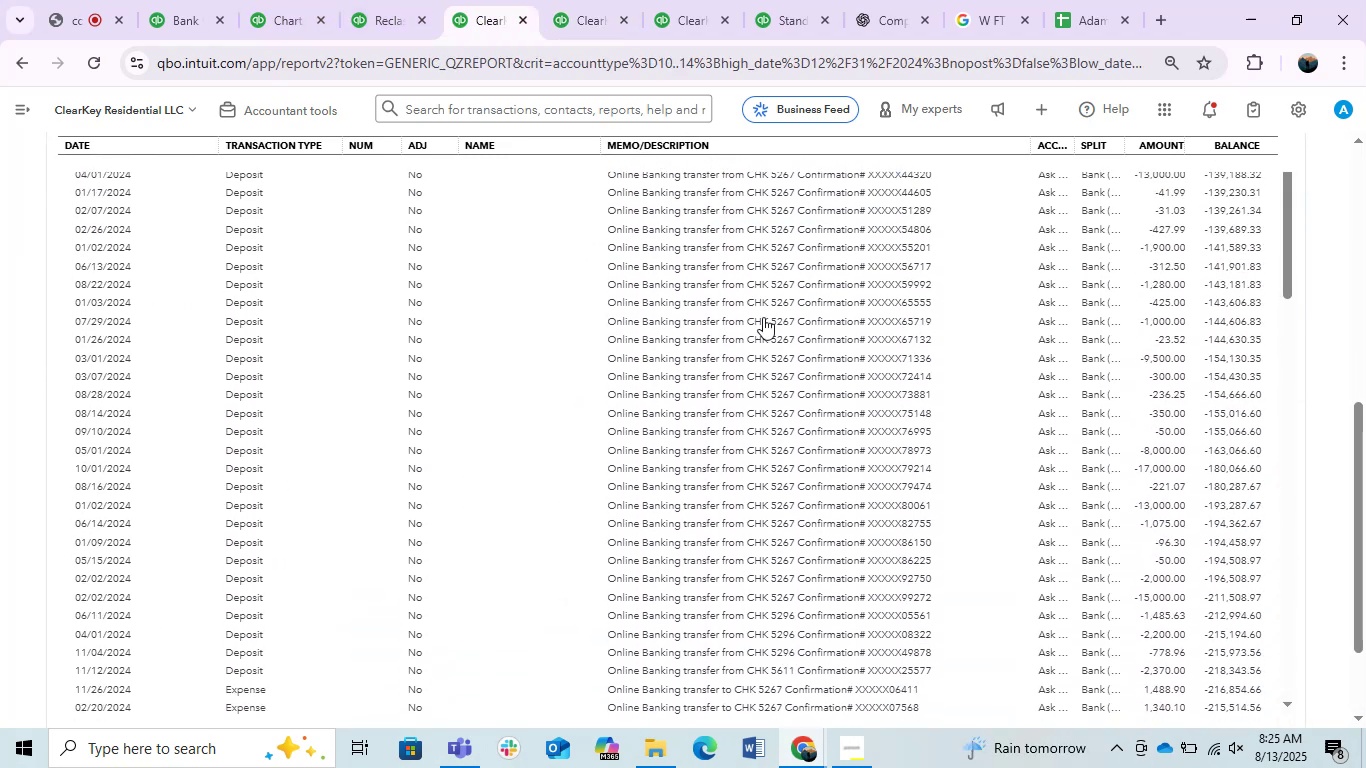 
scroll: coordinate [832, 497], scroll_direction: up, amount: 5.0
 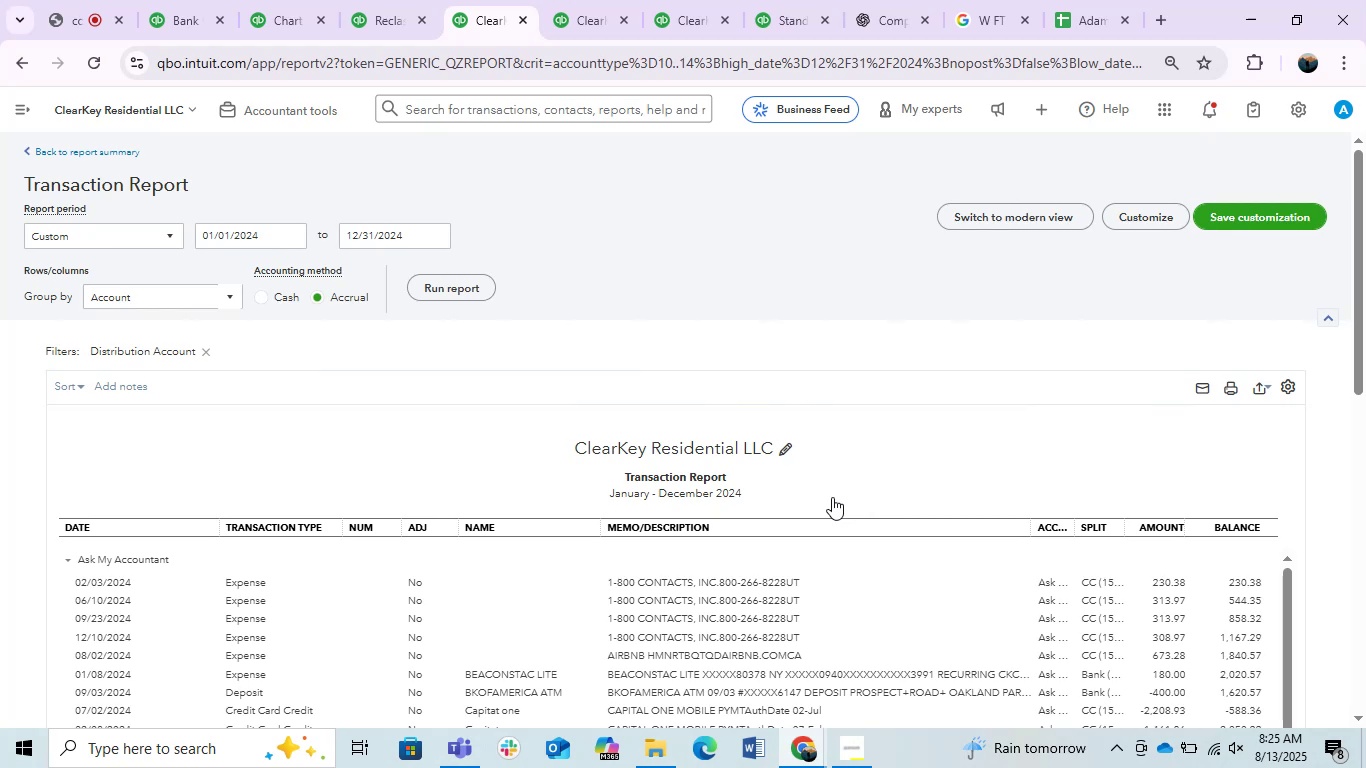 
wait(17.09)
 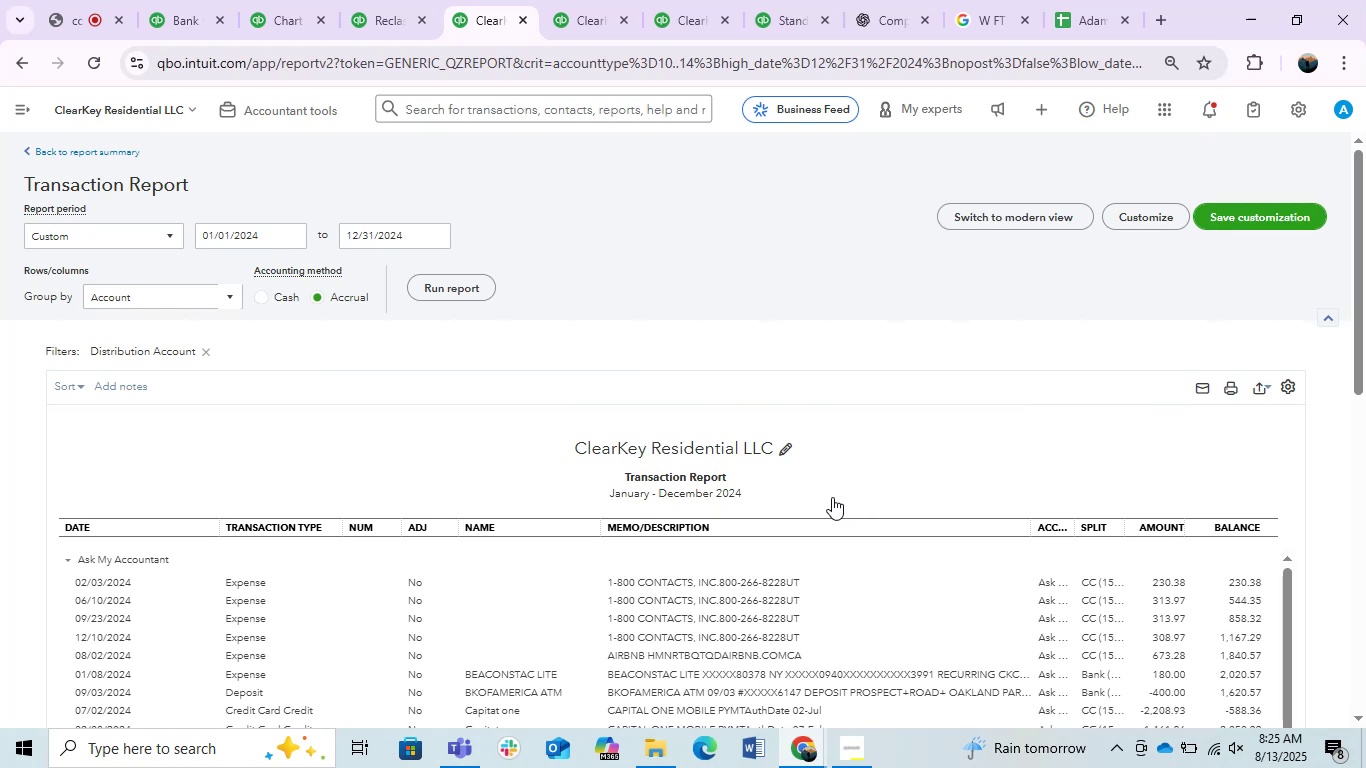 
scroll: coordinate [813, 498], scroll_direction: down, amount: 1.0
 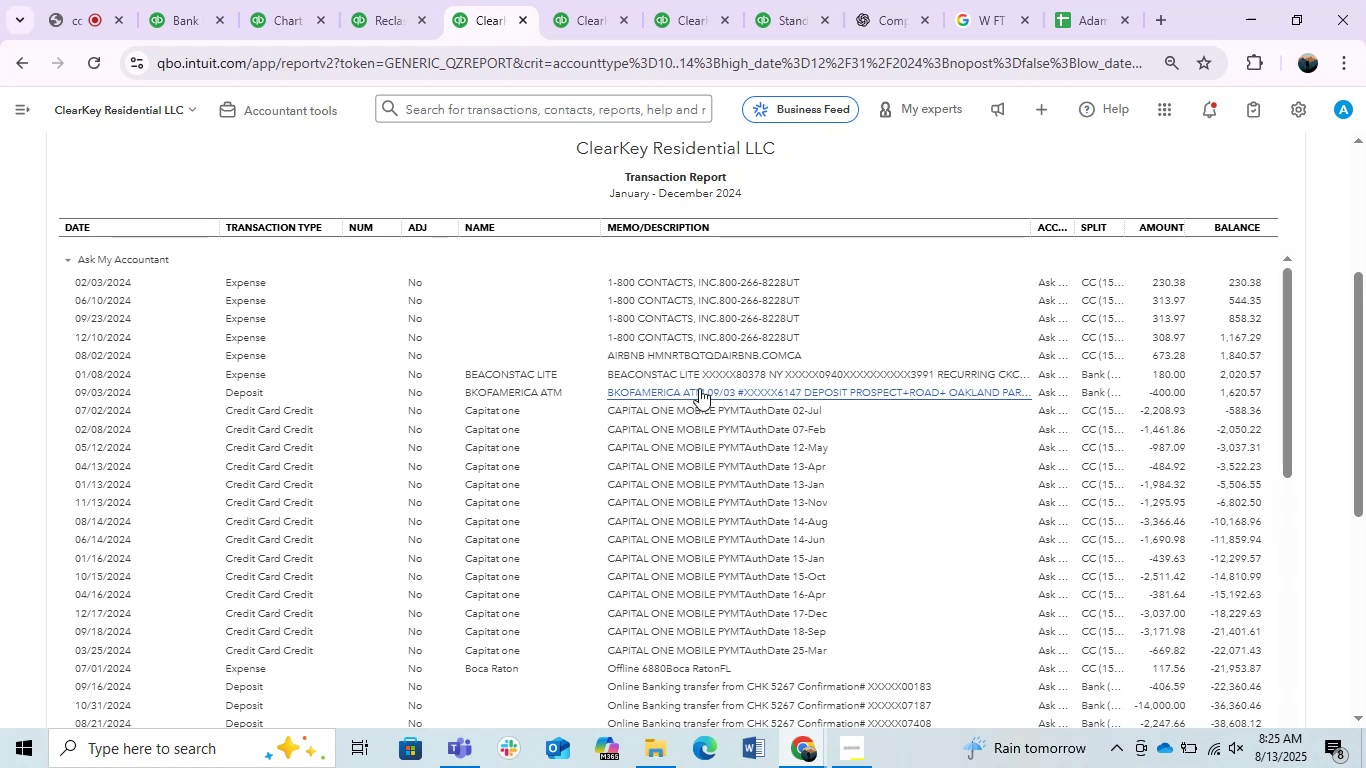 
wait(14.39)
 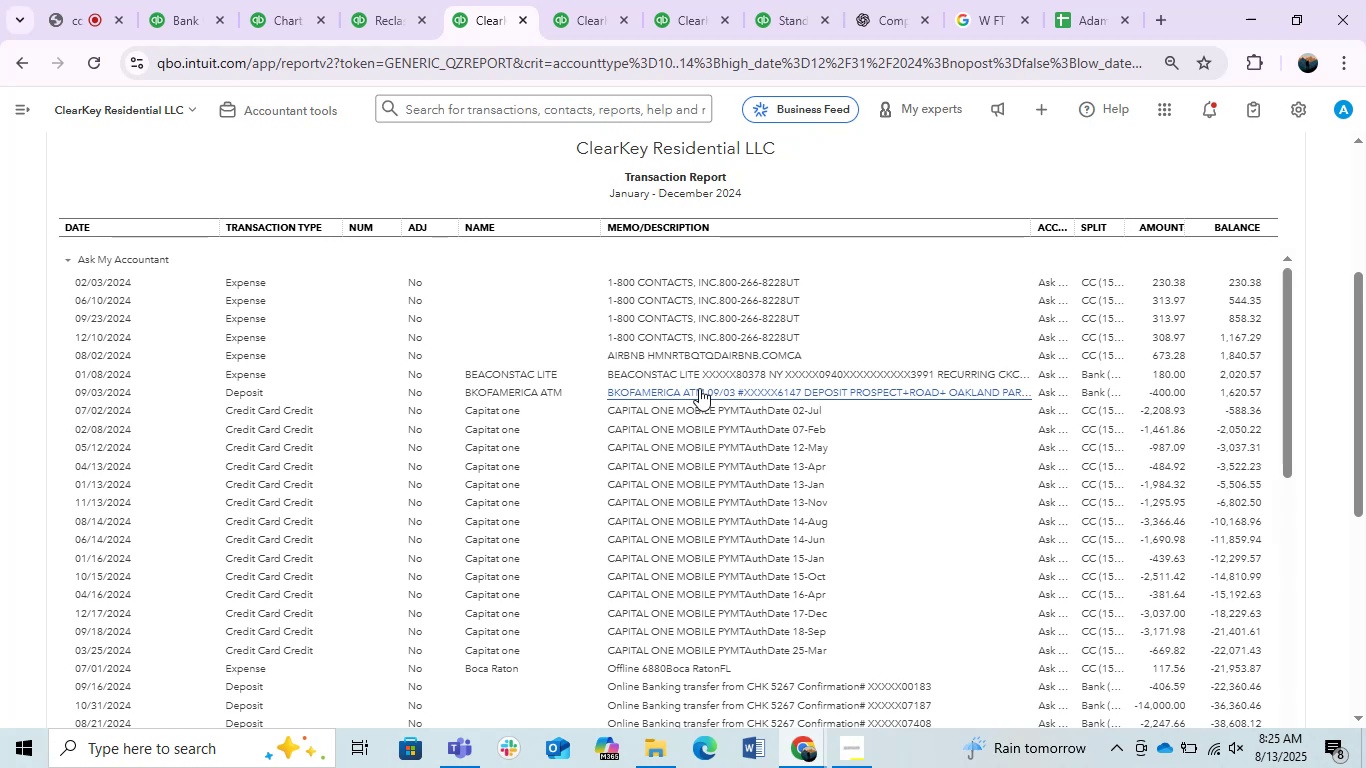 
left_click([366, 0])
 